 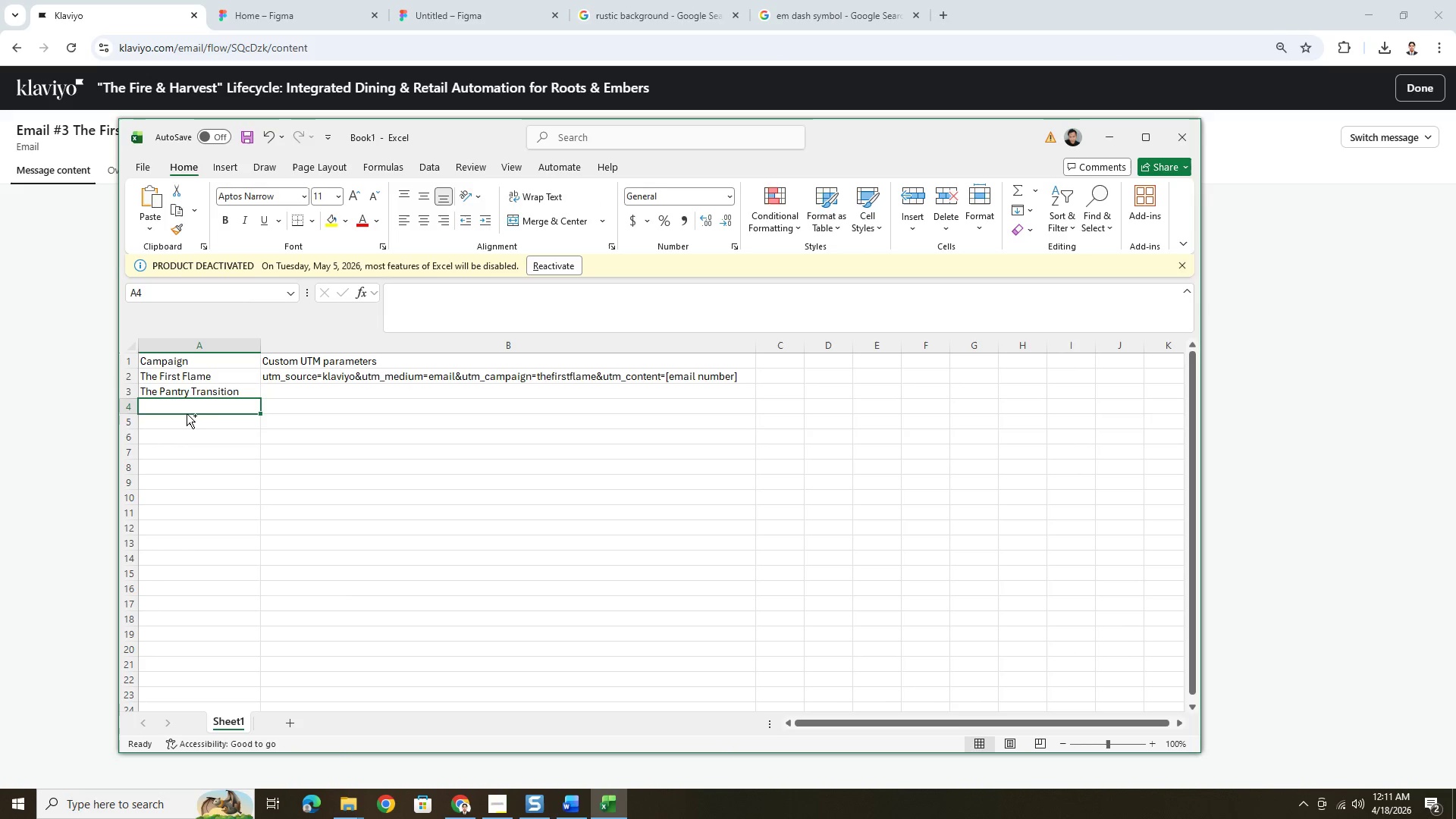 
key(Control+V)
 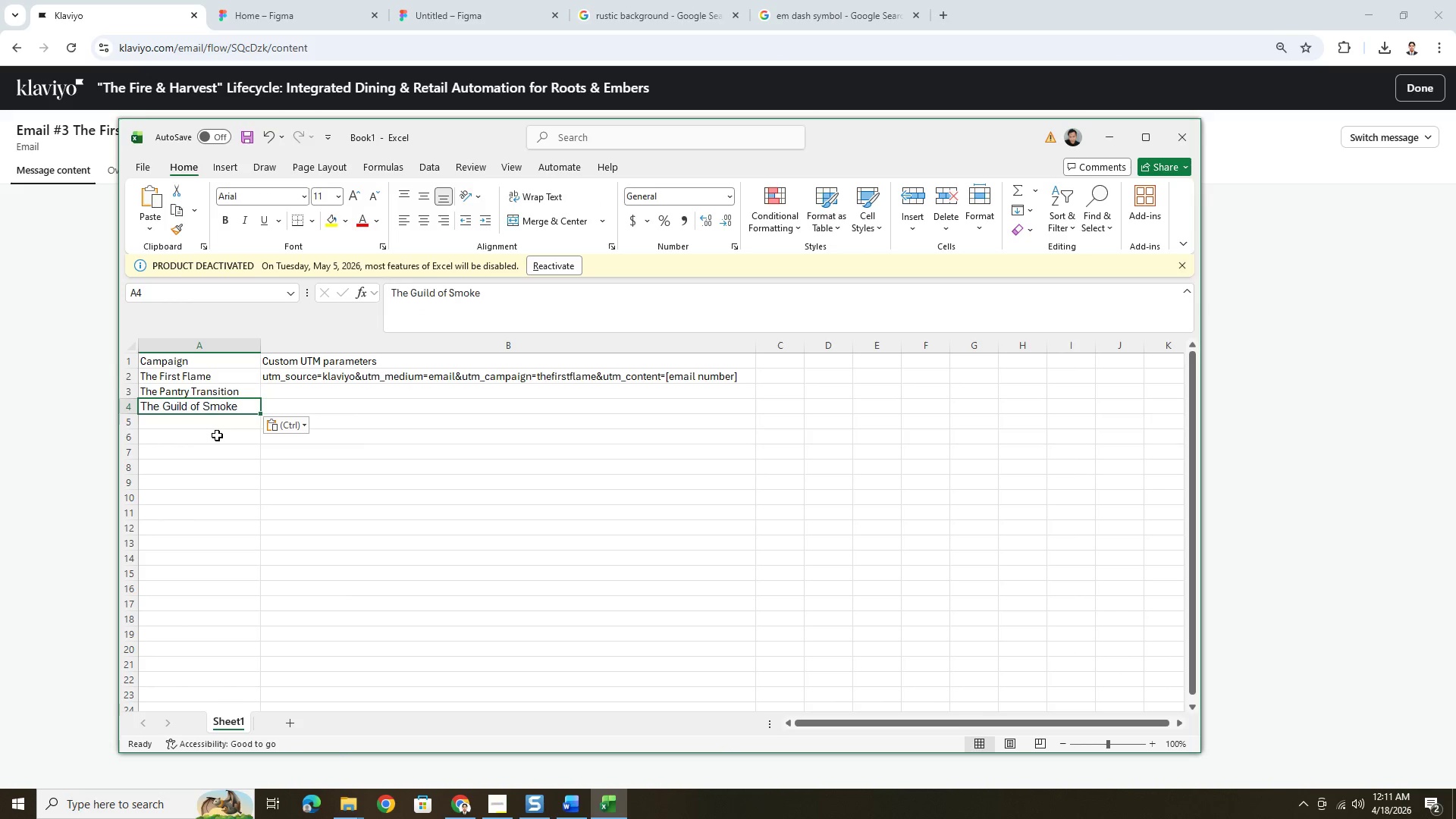 
left_click([217, 435])
 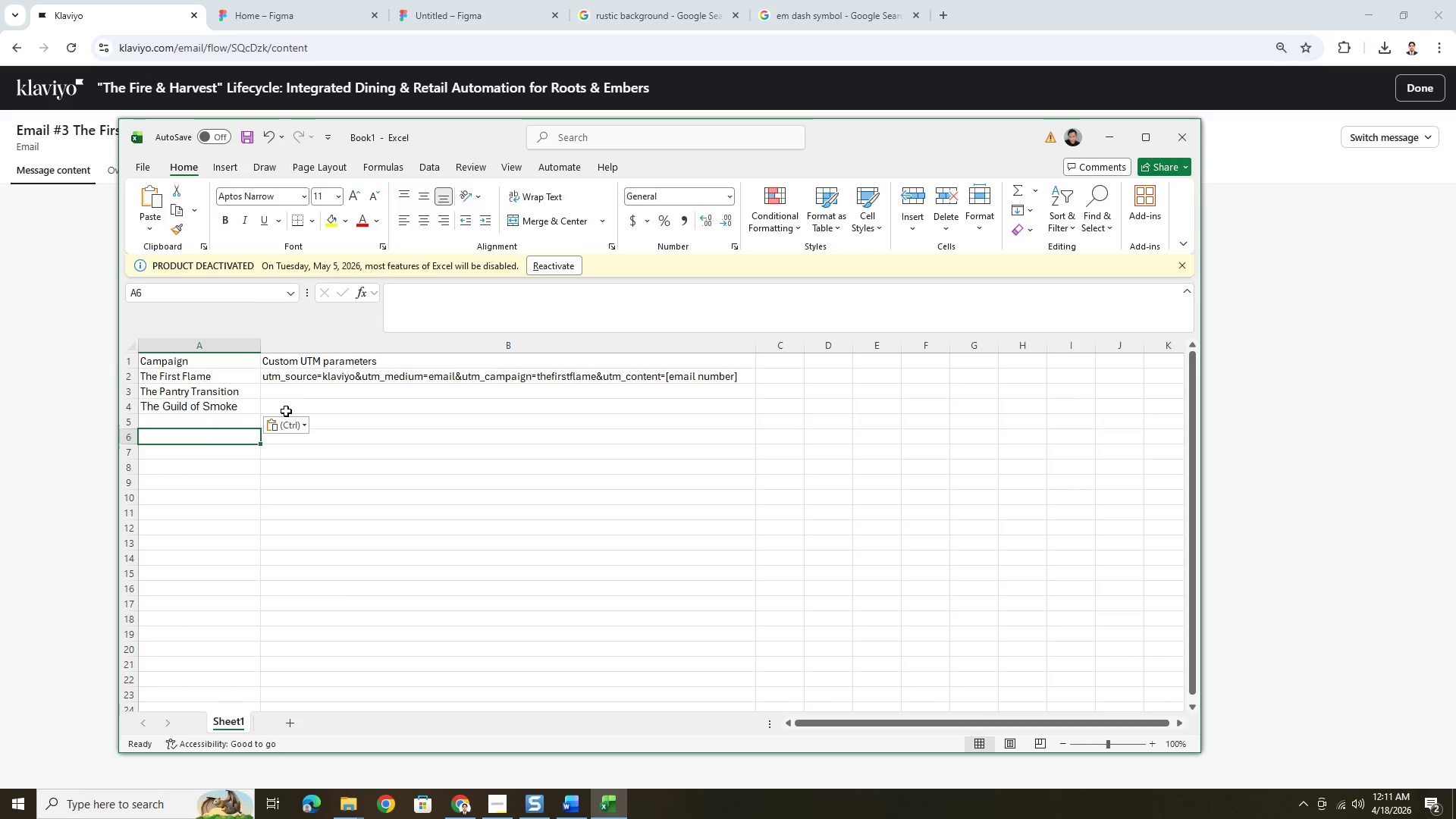 
key(Control+ControlLeft)
 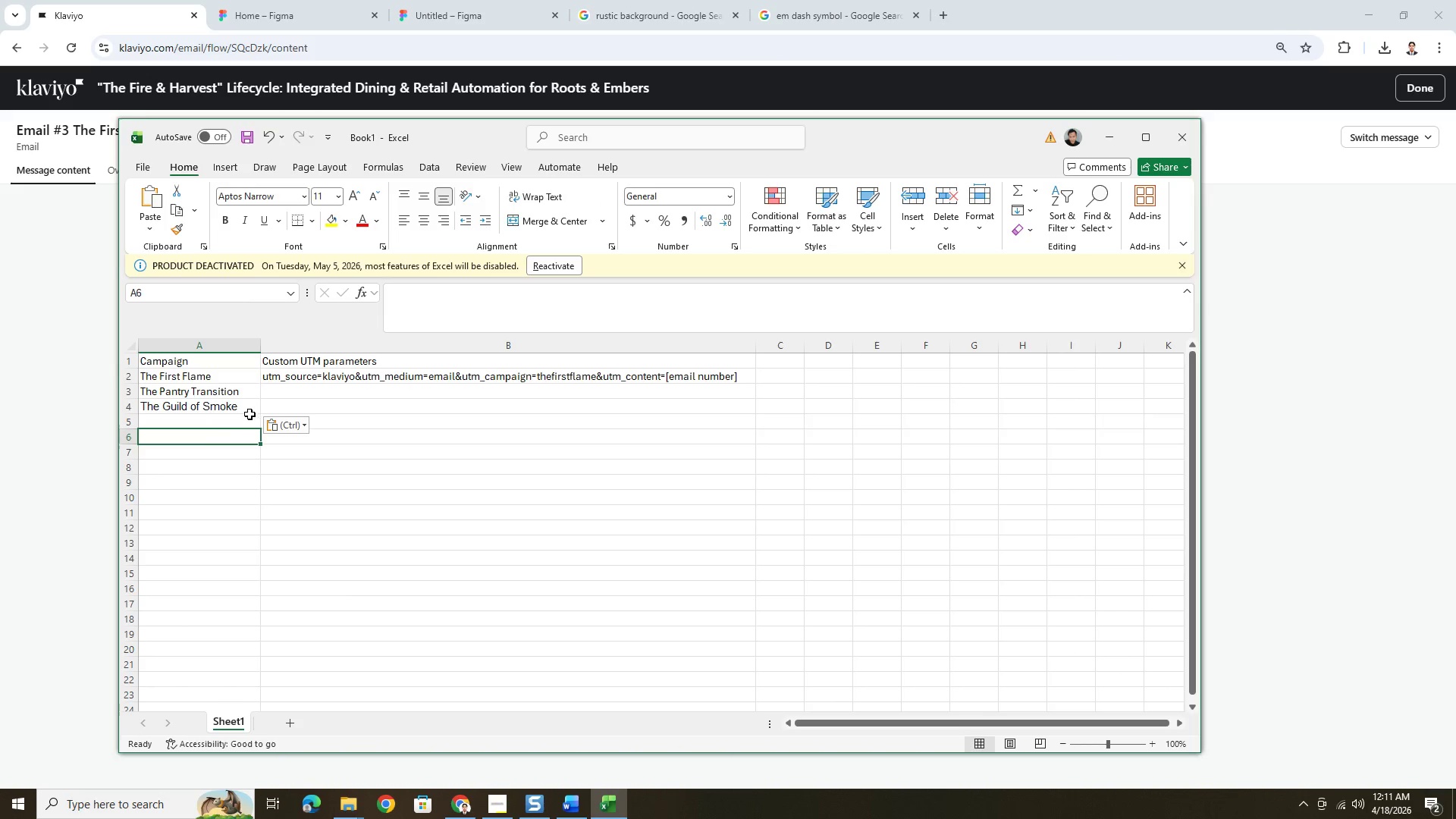 
key(Control+Z)
 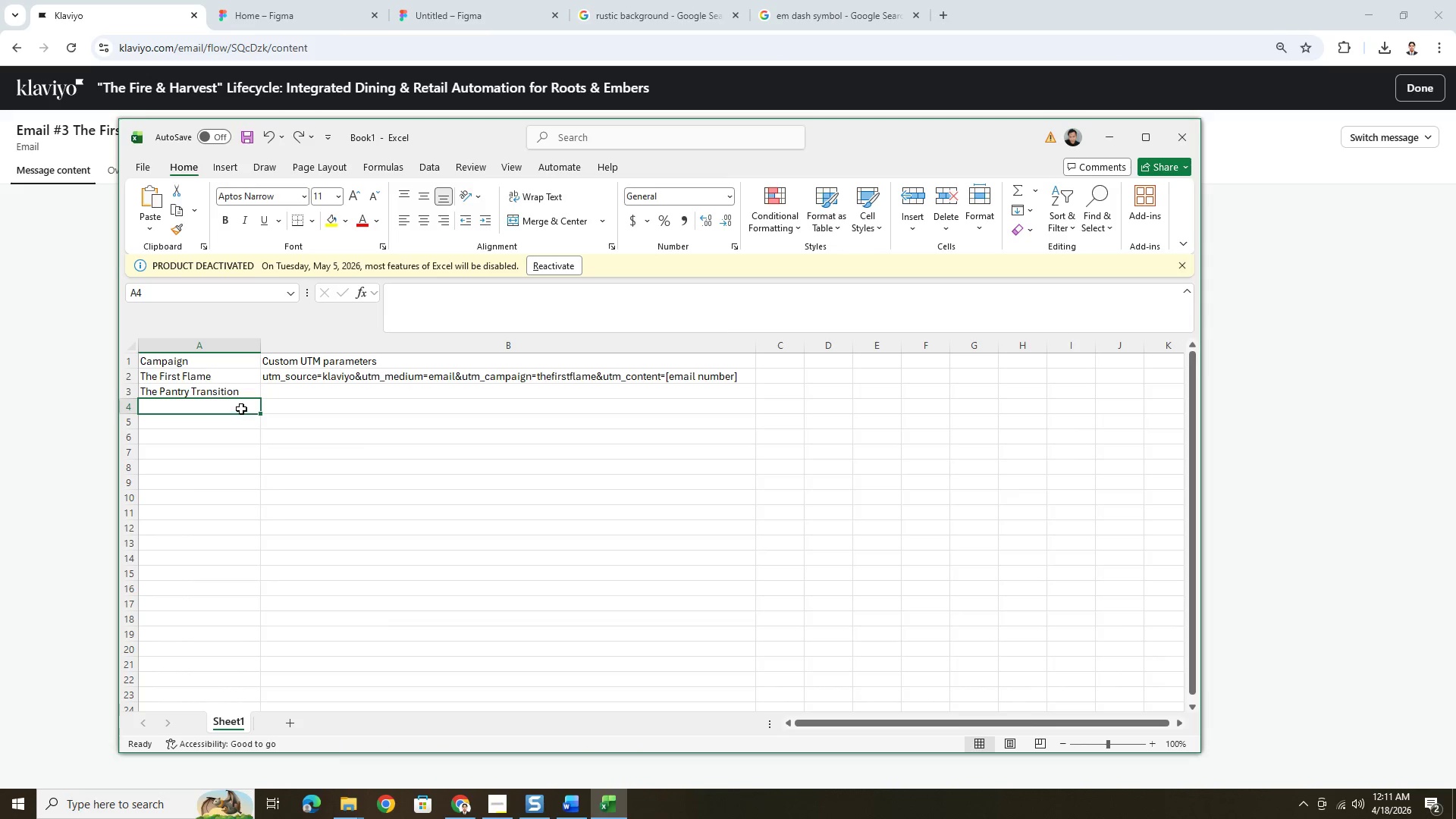 
left_click([241, 409])
 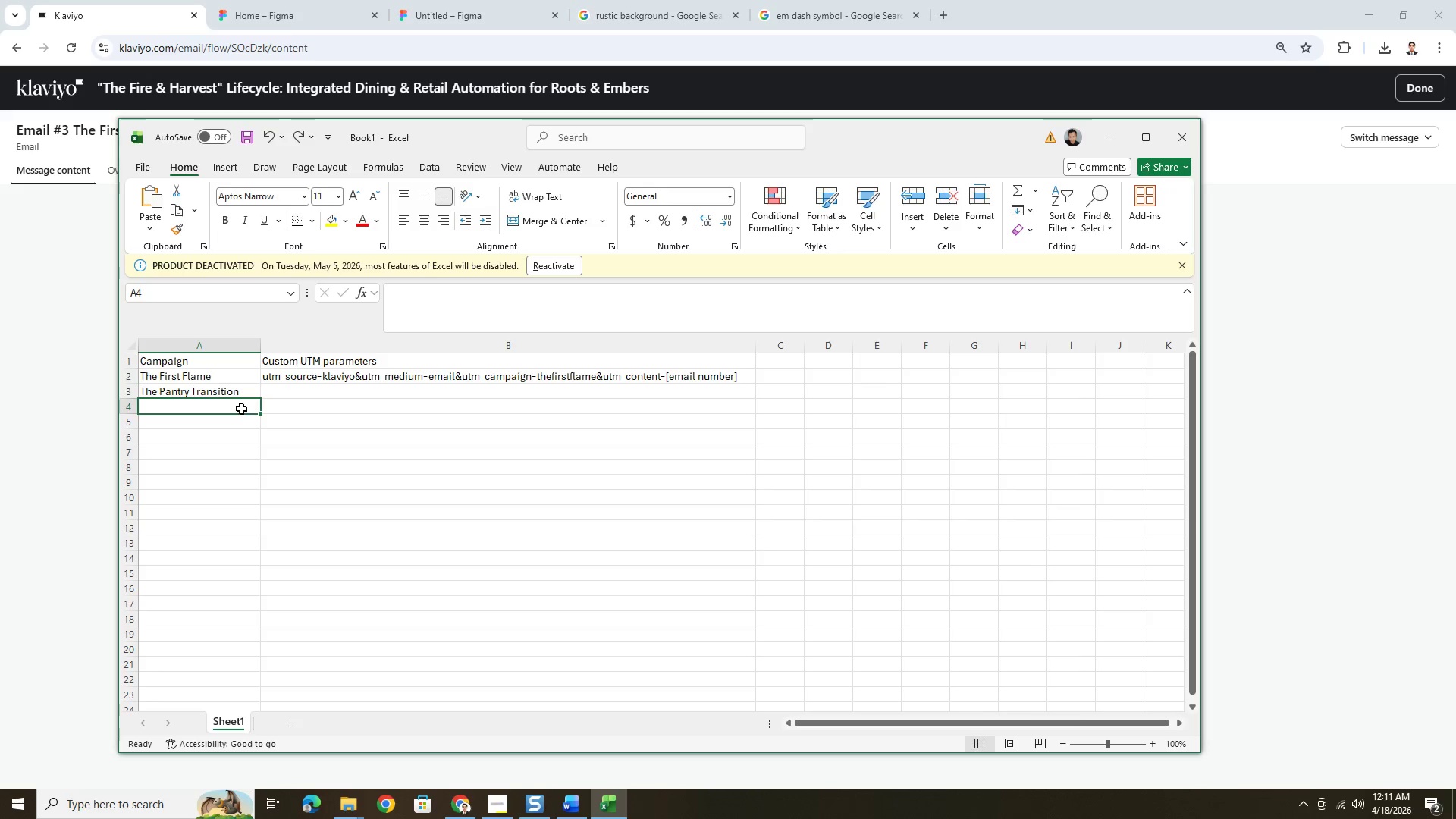 
double_click([241, 409])
 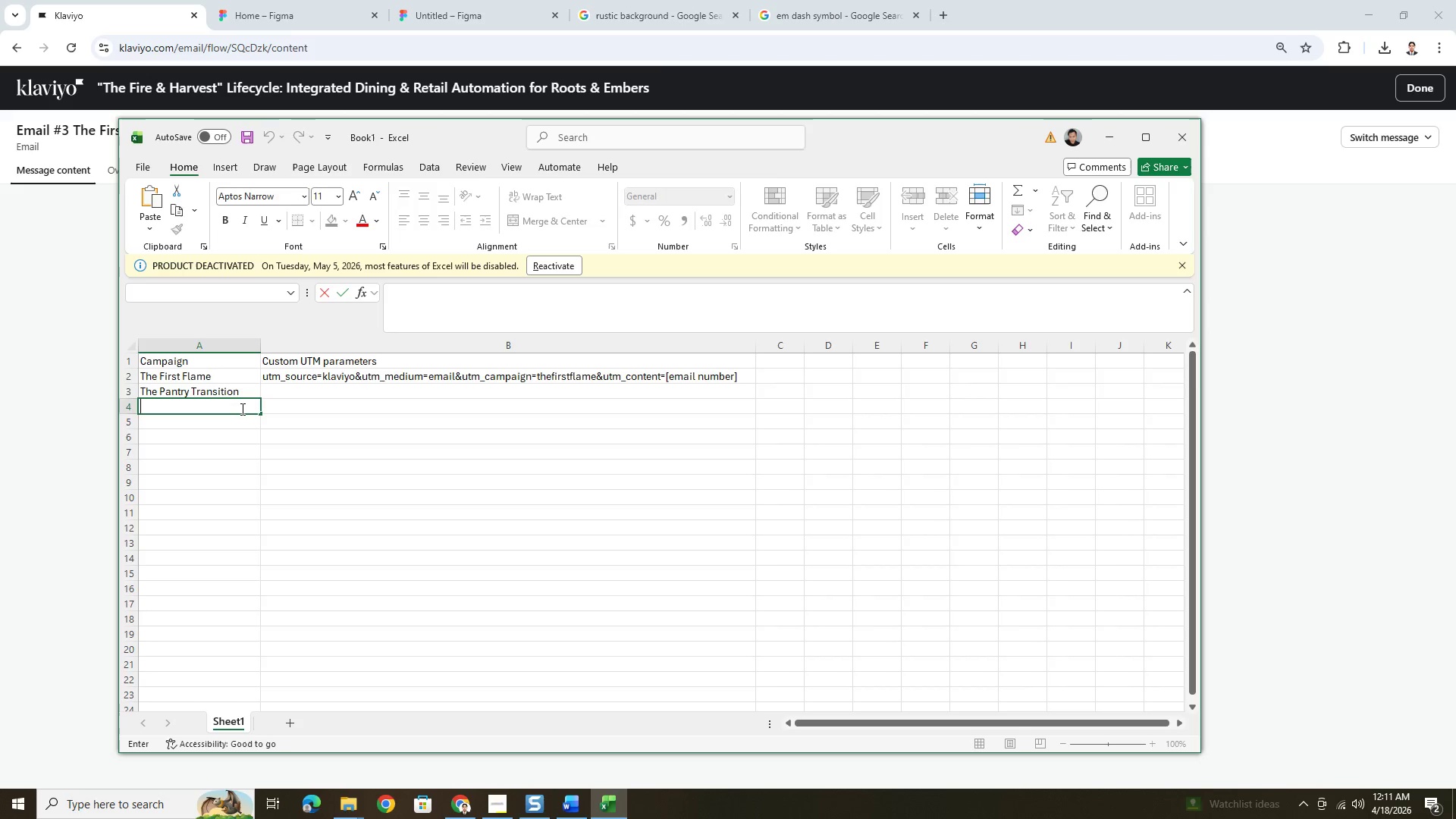 
key(Control+V)
 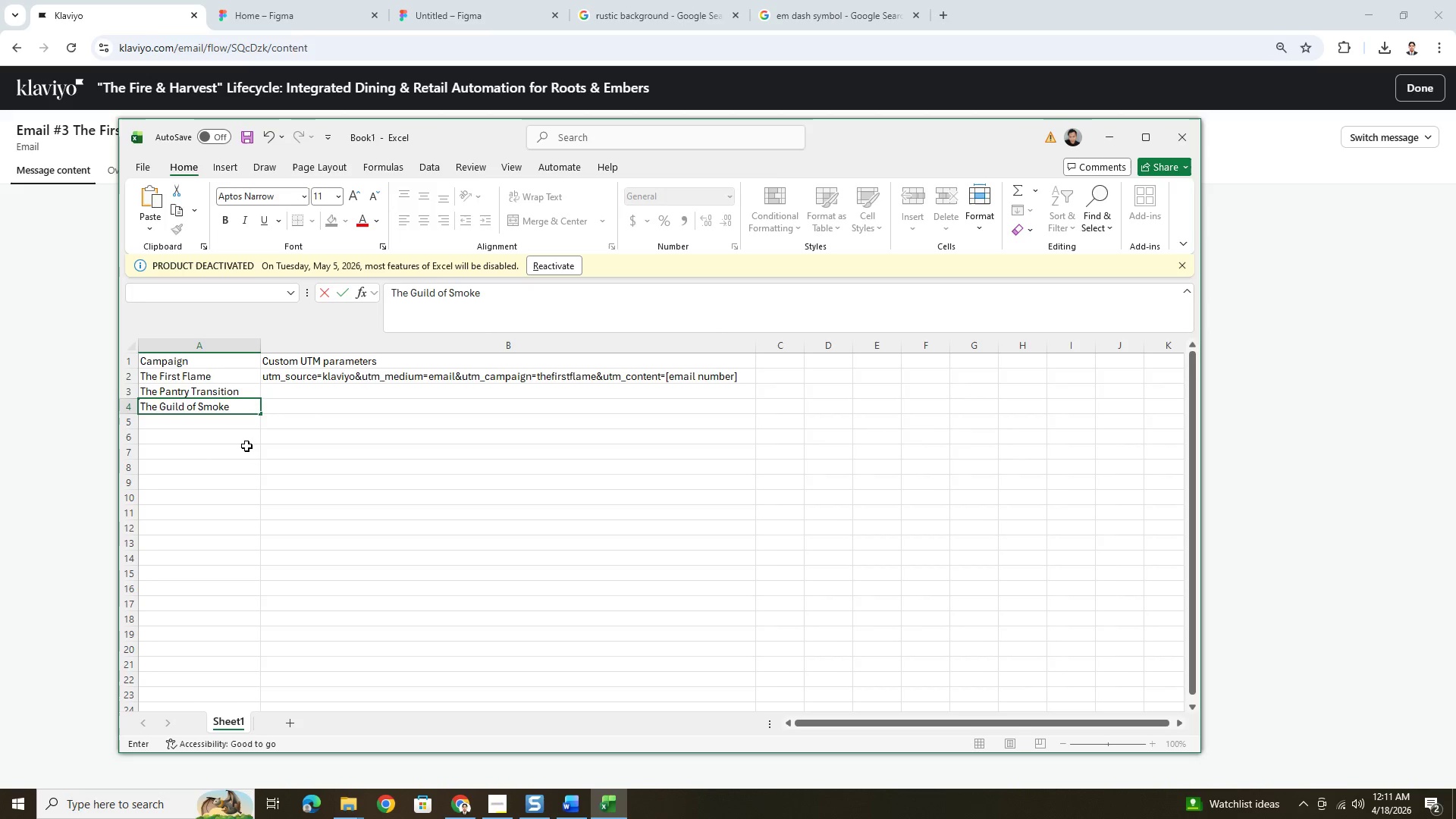 
left_click([246, 446])
 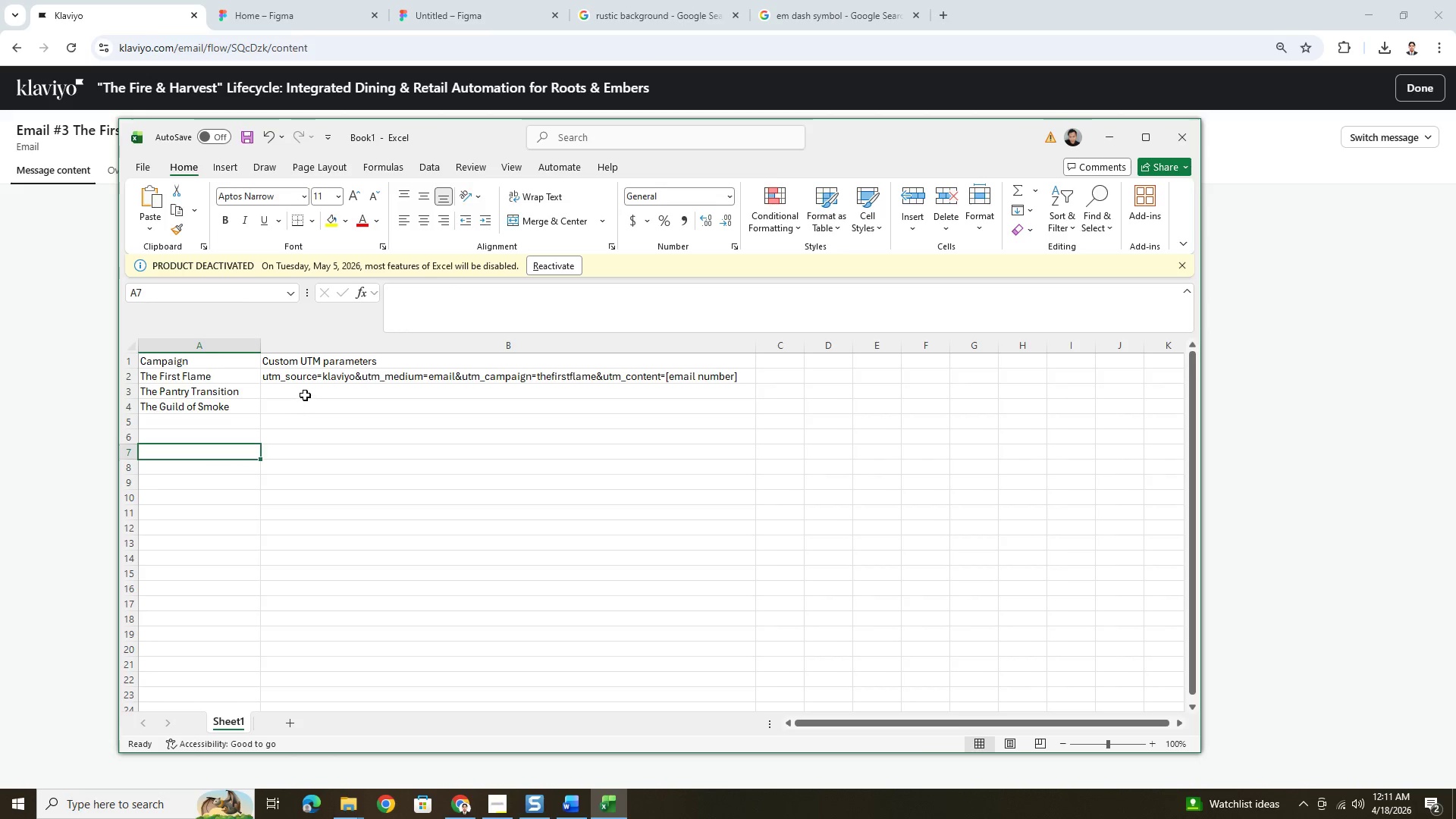 
left_click([305, 394])
 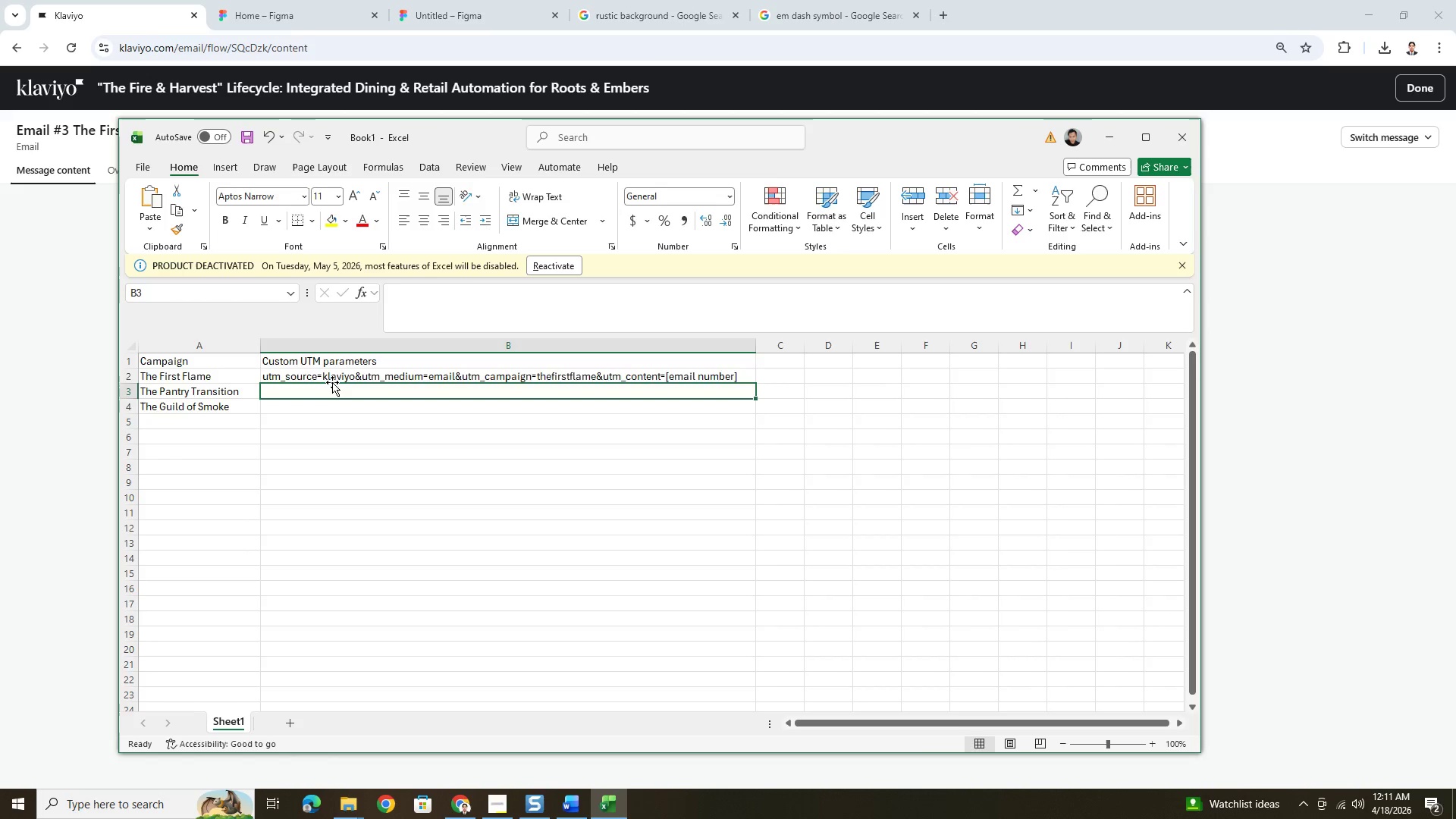 
left_click([335, 378])
 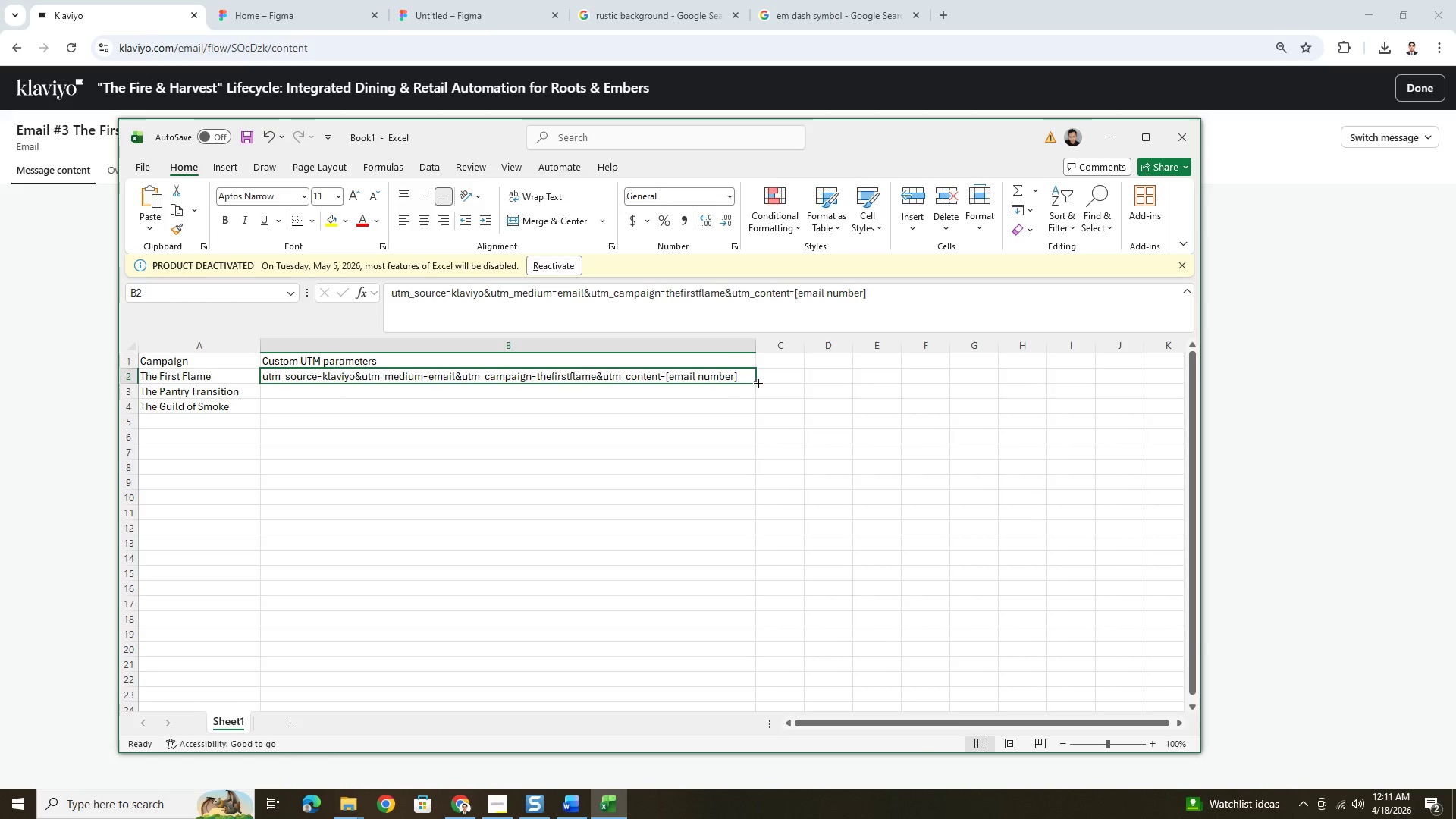 
left_click_drag(start_coordinate=[757, 383], to_coordinate=[748, 409])
 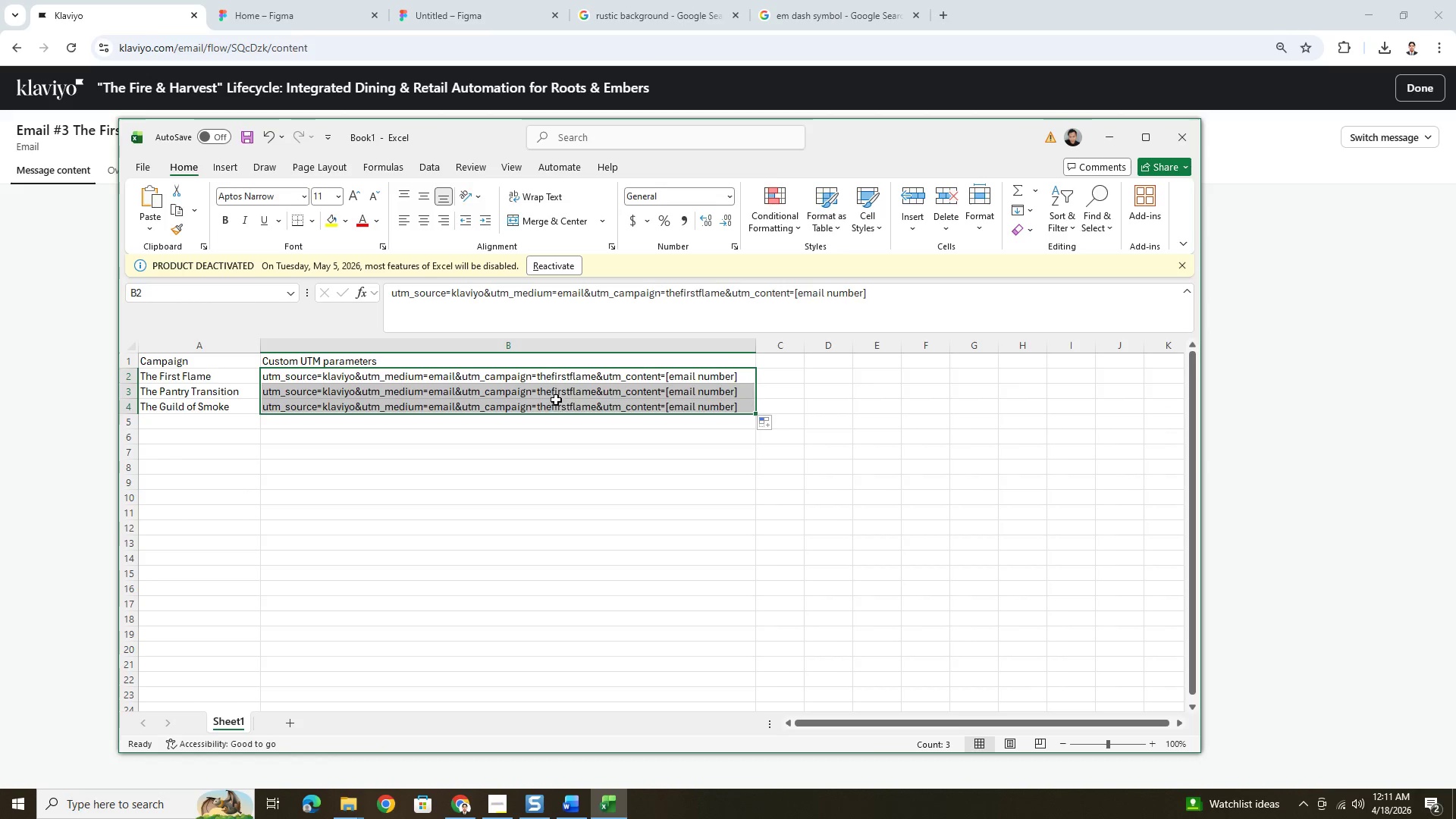 
left_click([553, 397])
 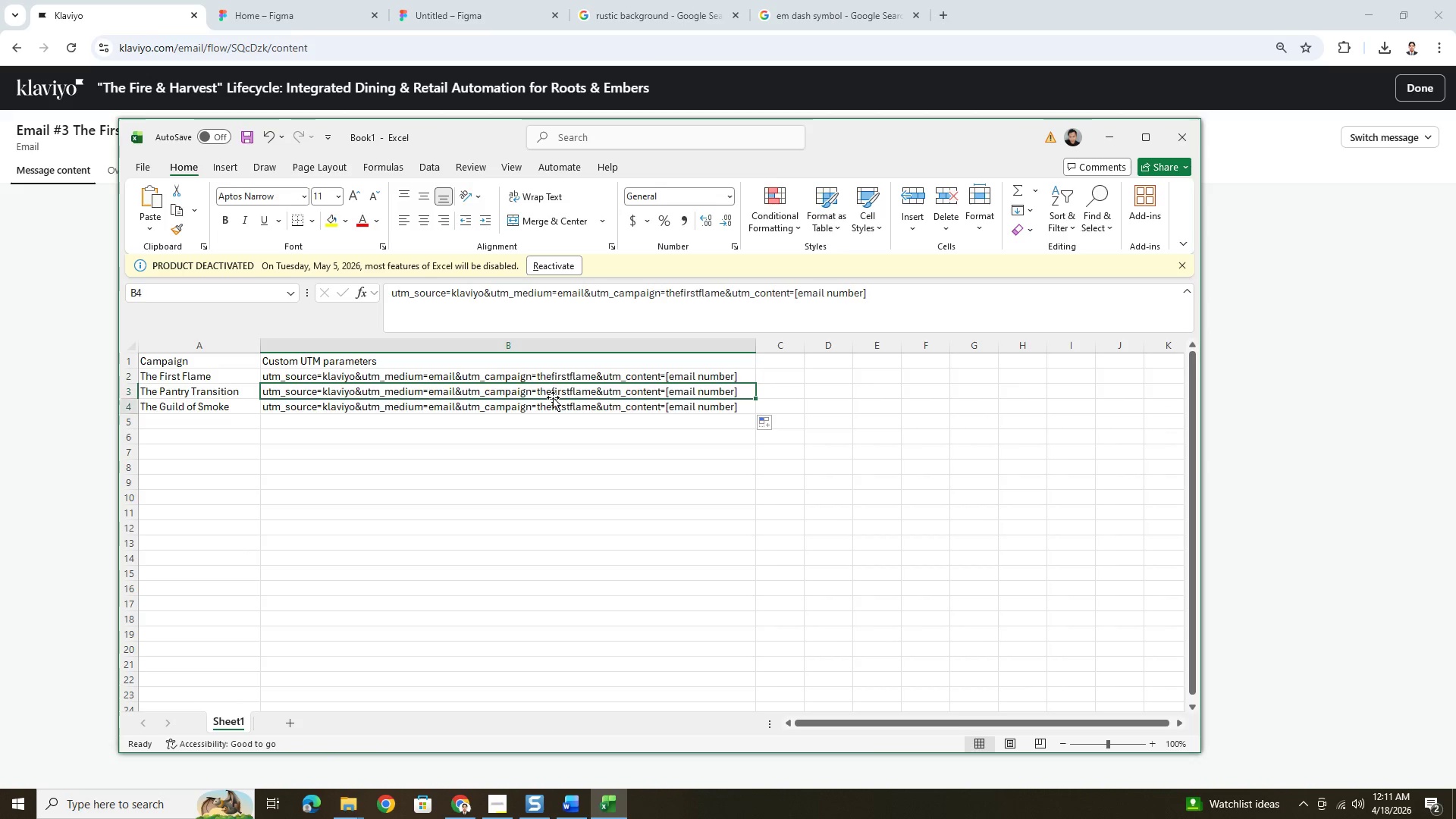 
double_click([553, 397])
 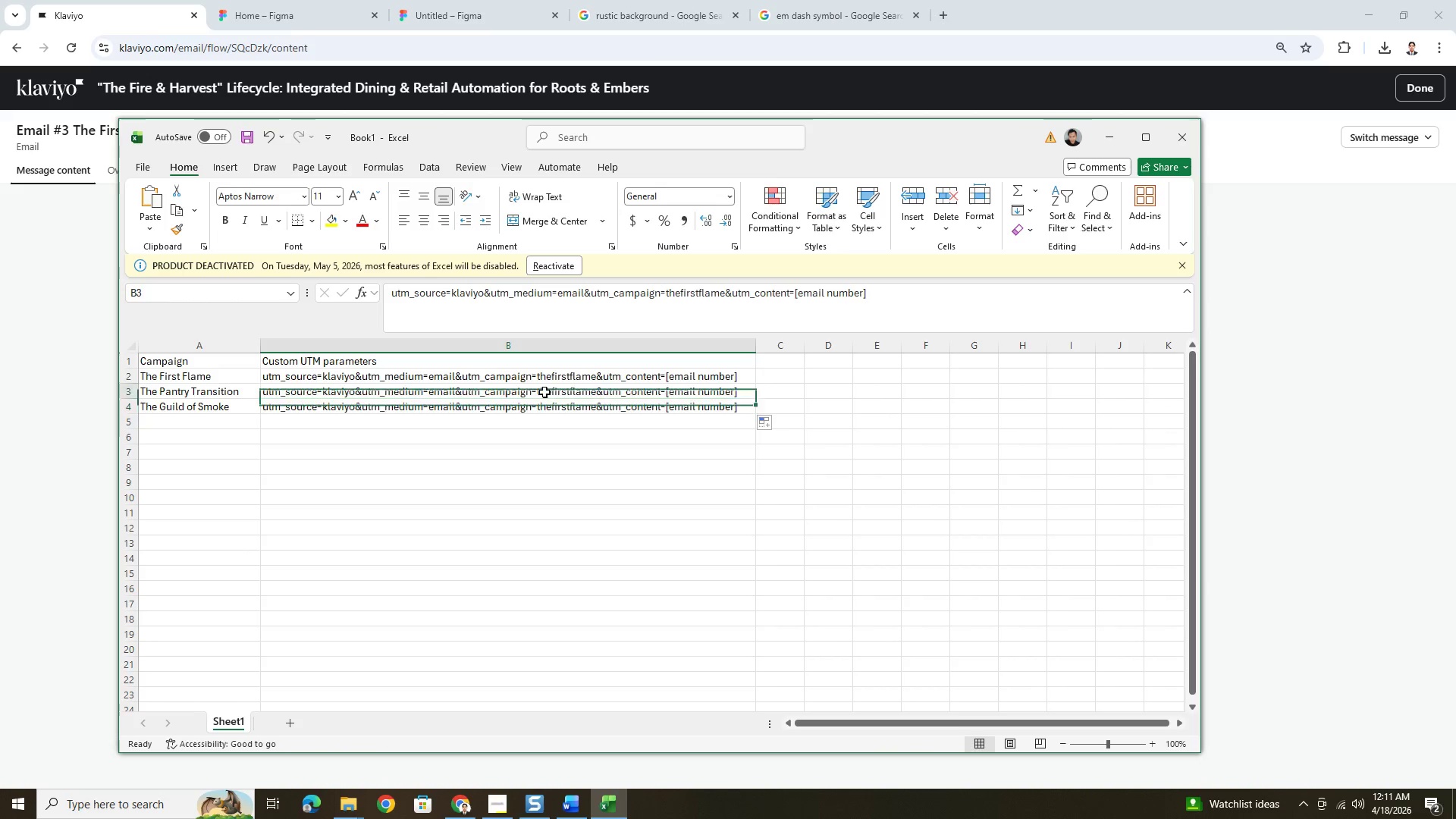 
double_click([544, 392])
 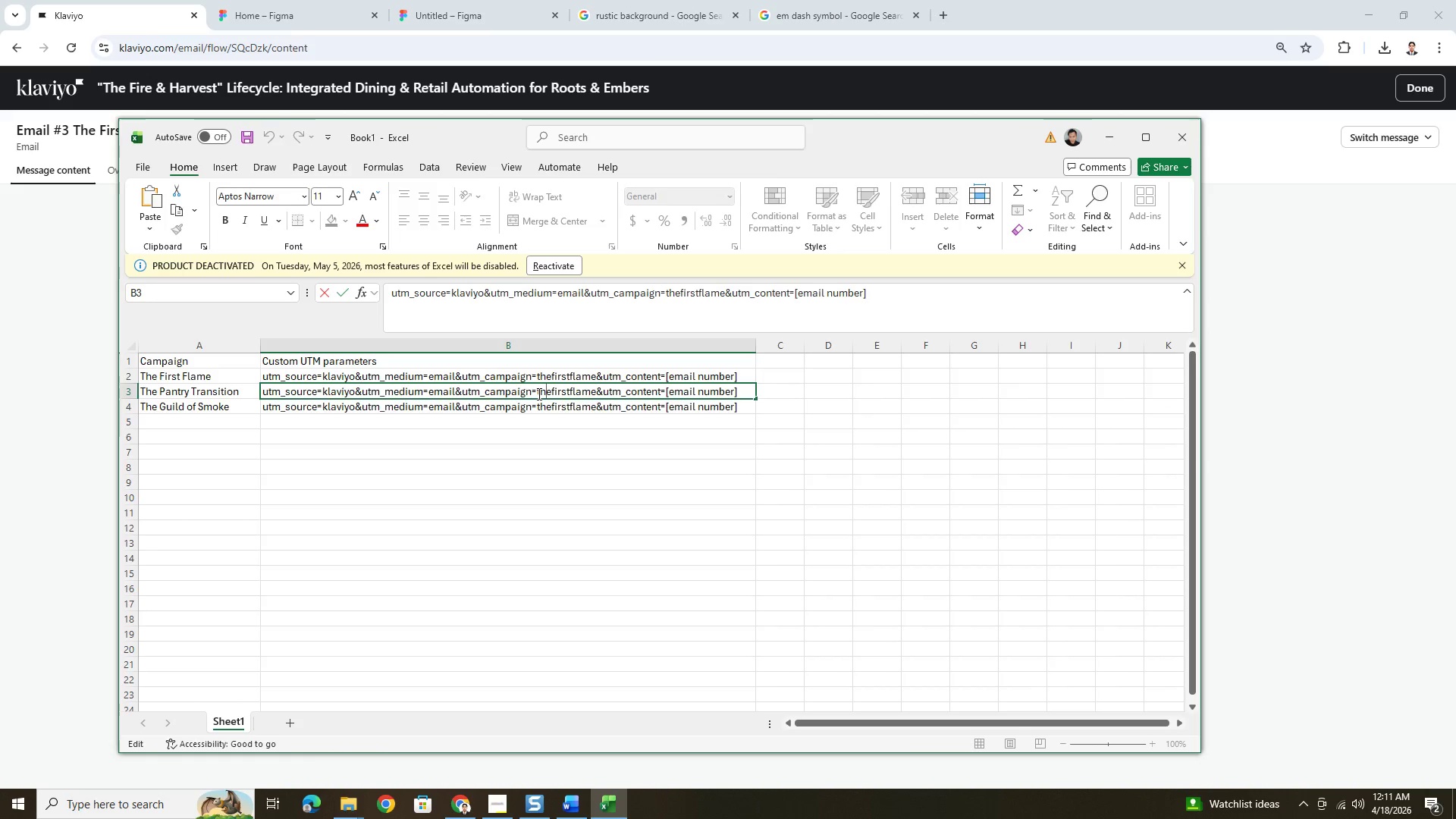 
left_click_drag(start_coordinate=[538, 394], to_coordinate=[595, 391])
 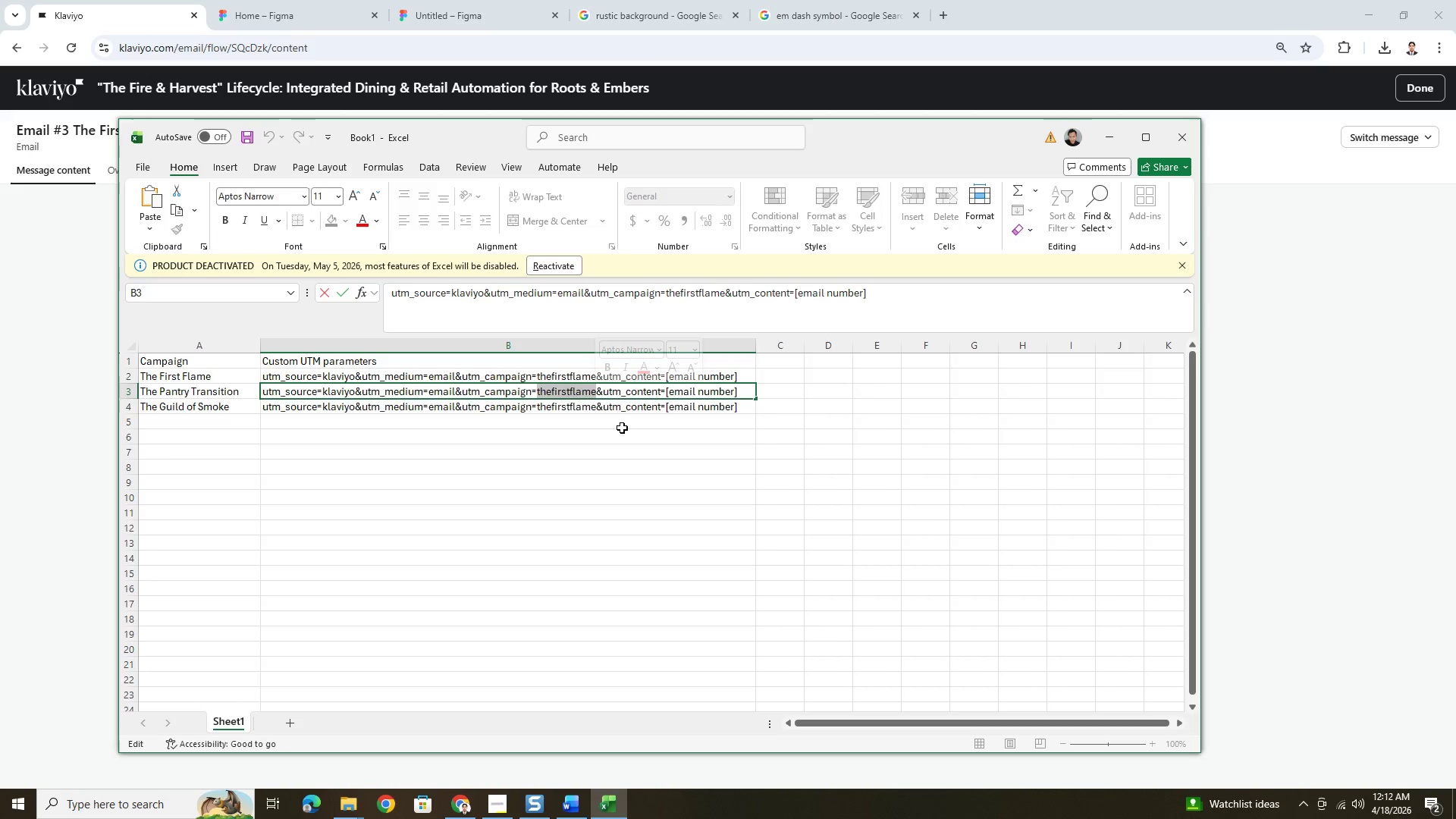 
type(thepantrytransition)
 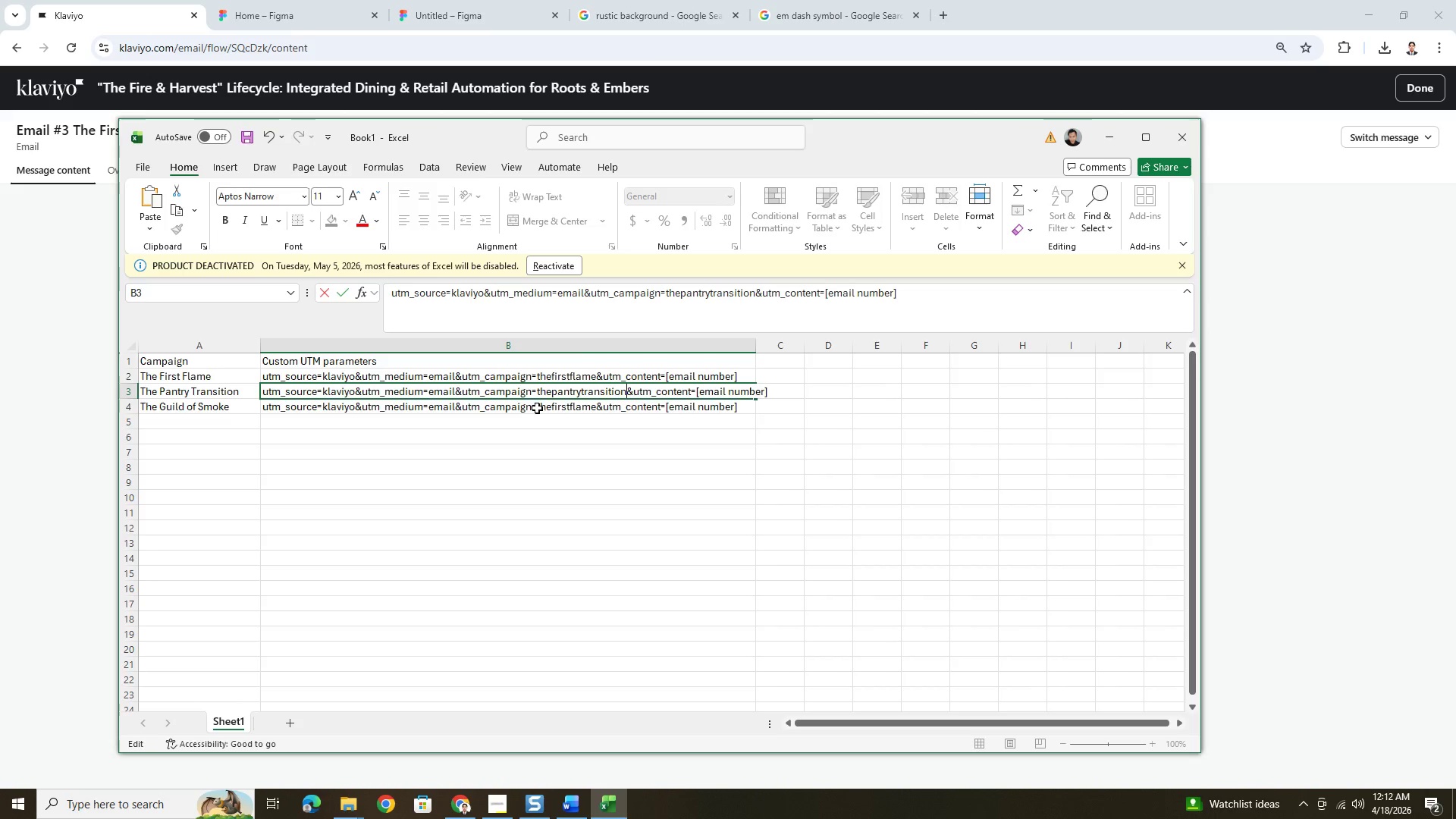 
double_click([556, 406])
 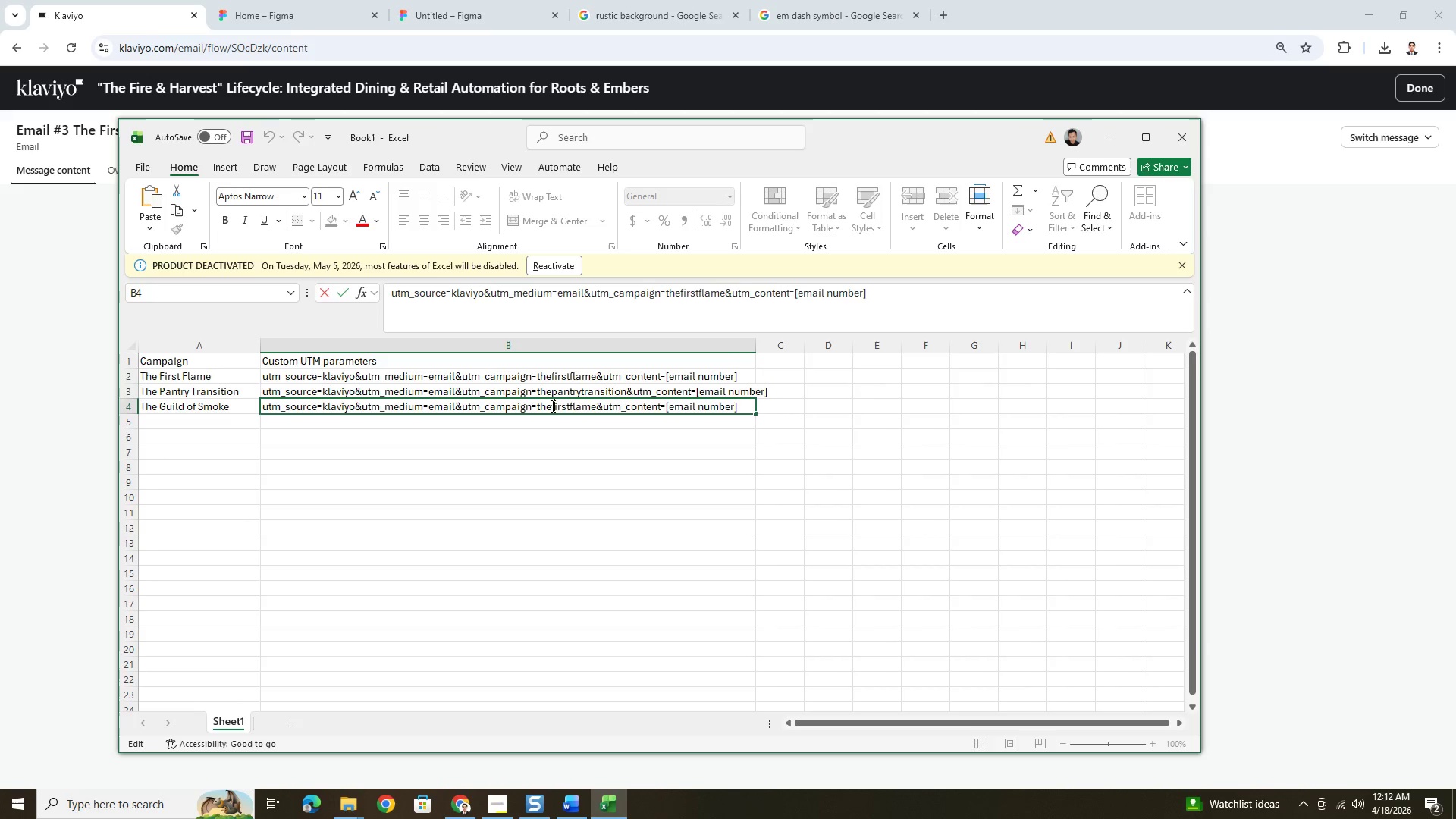 
left_click_drag(start_coordinate=[551, 406], to_coordinate=[596, 411])
 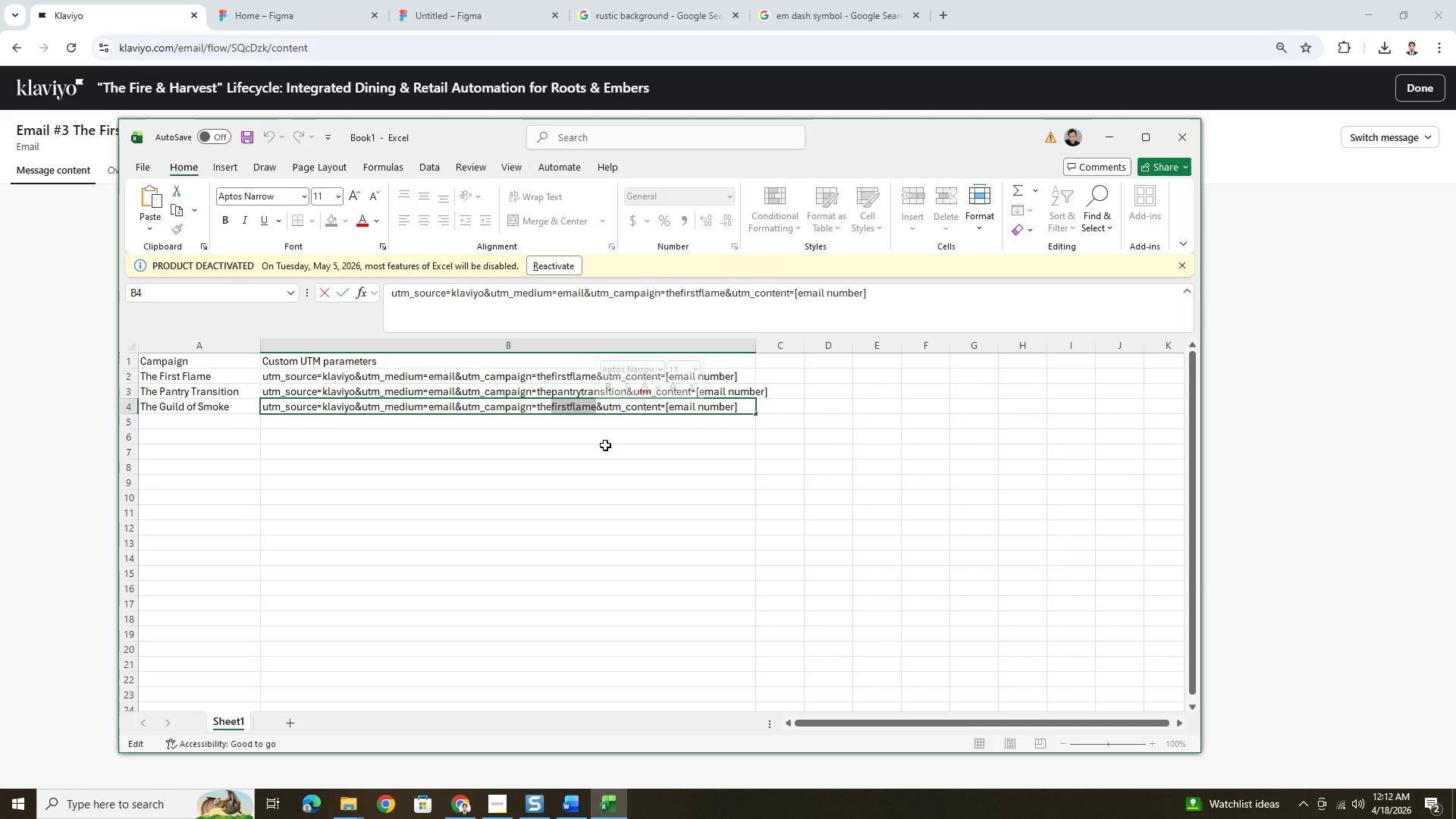 
type(guildofsmoke)
 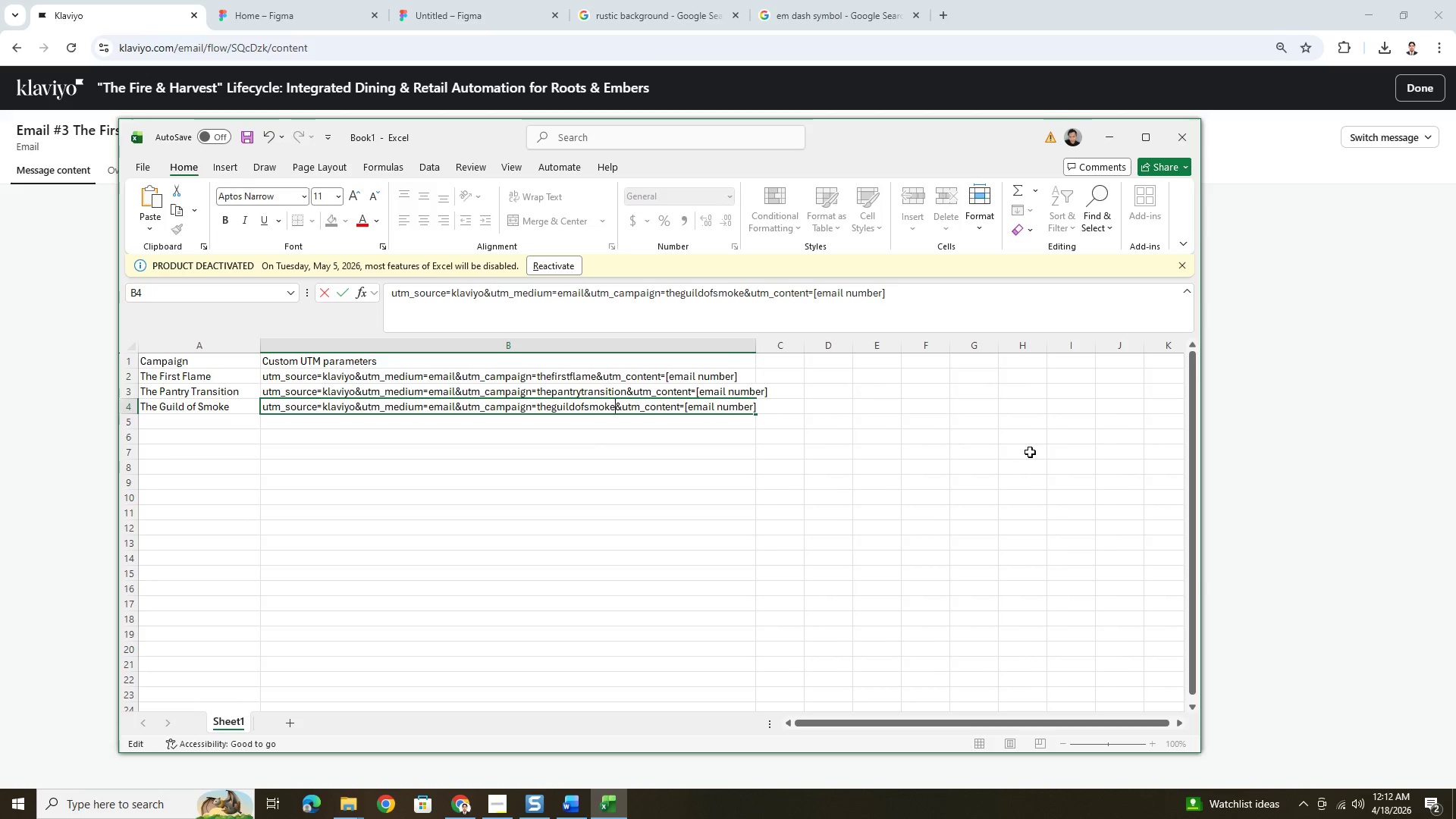 
left_click([999, 493])
 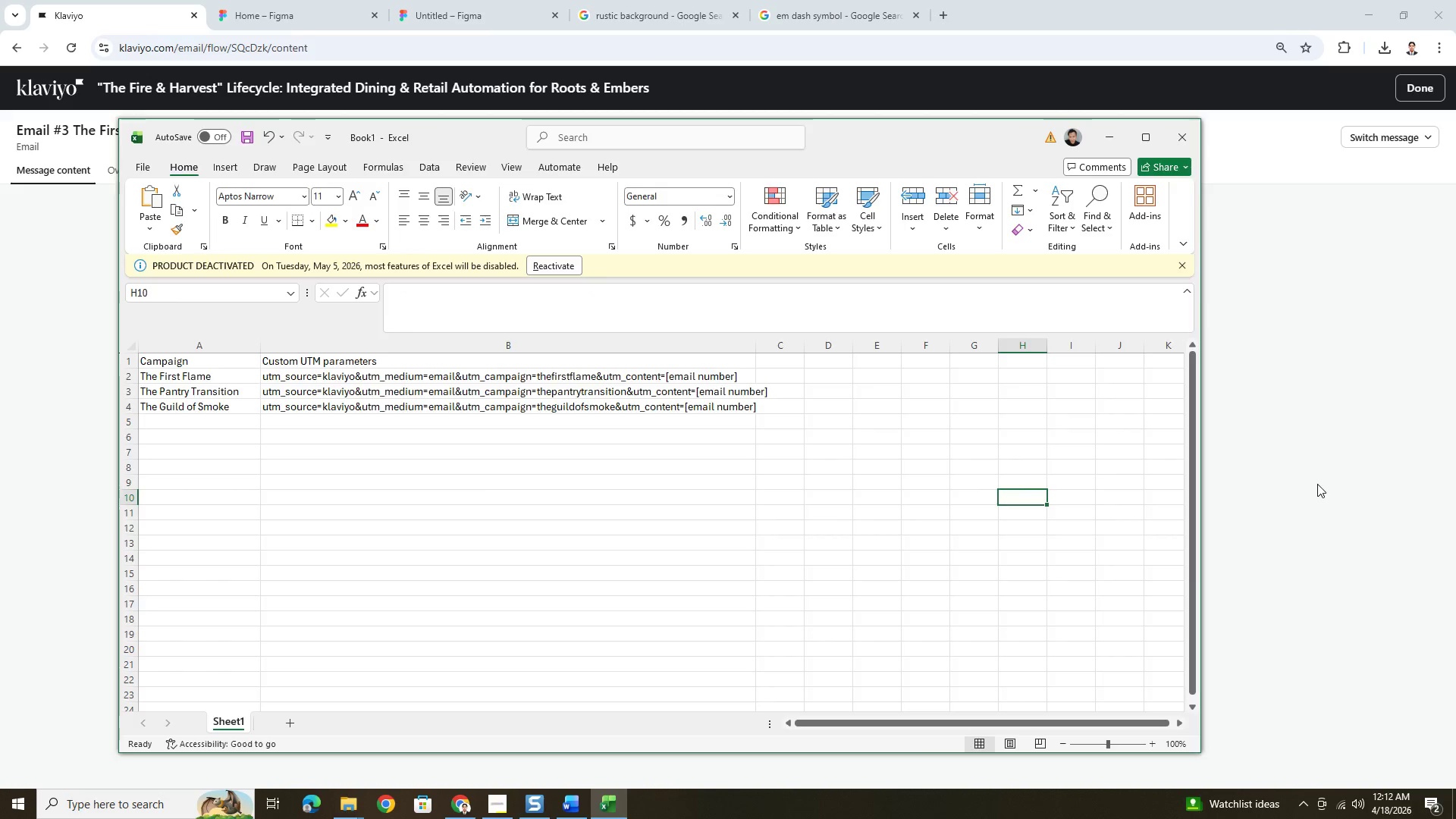 
left_click([1317, 484])
 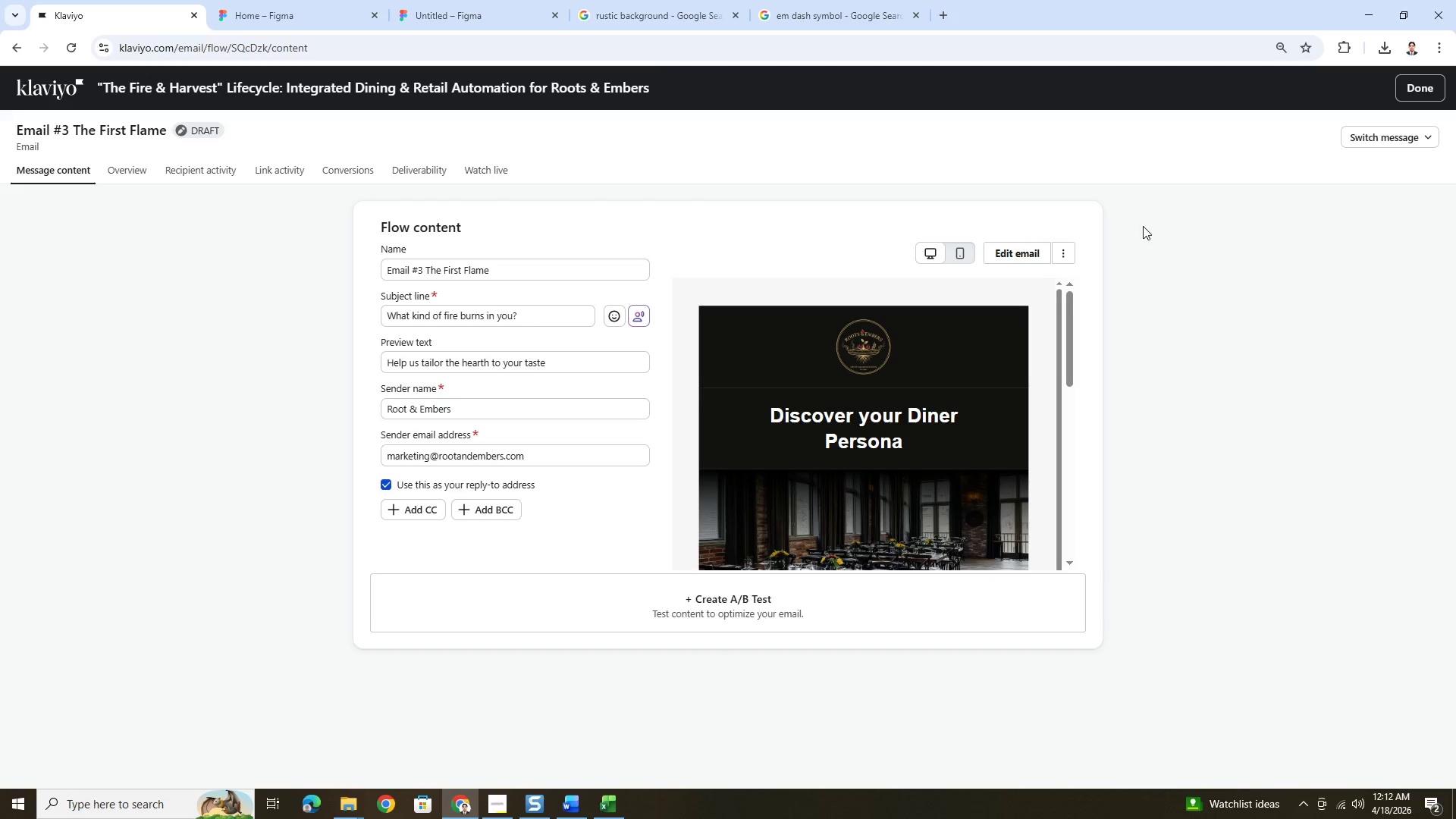 
left_click([1417, 135])
 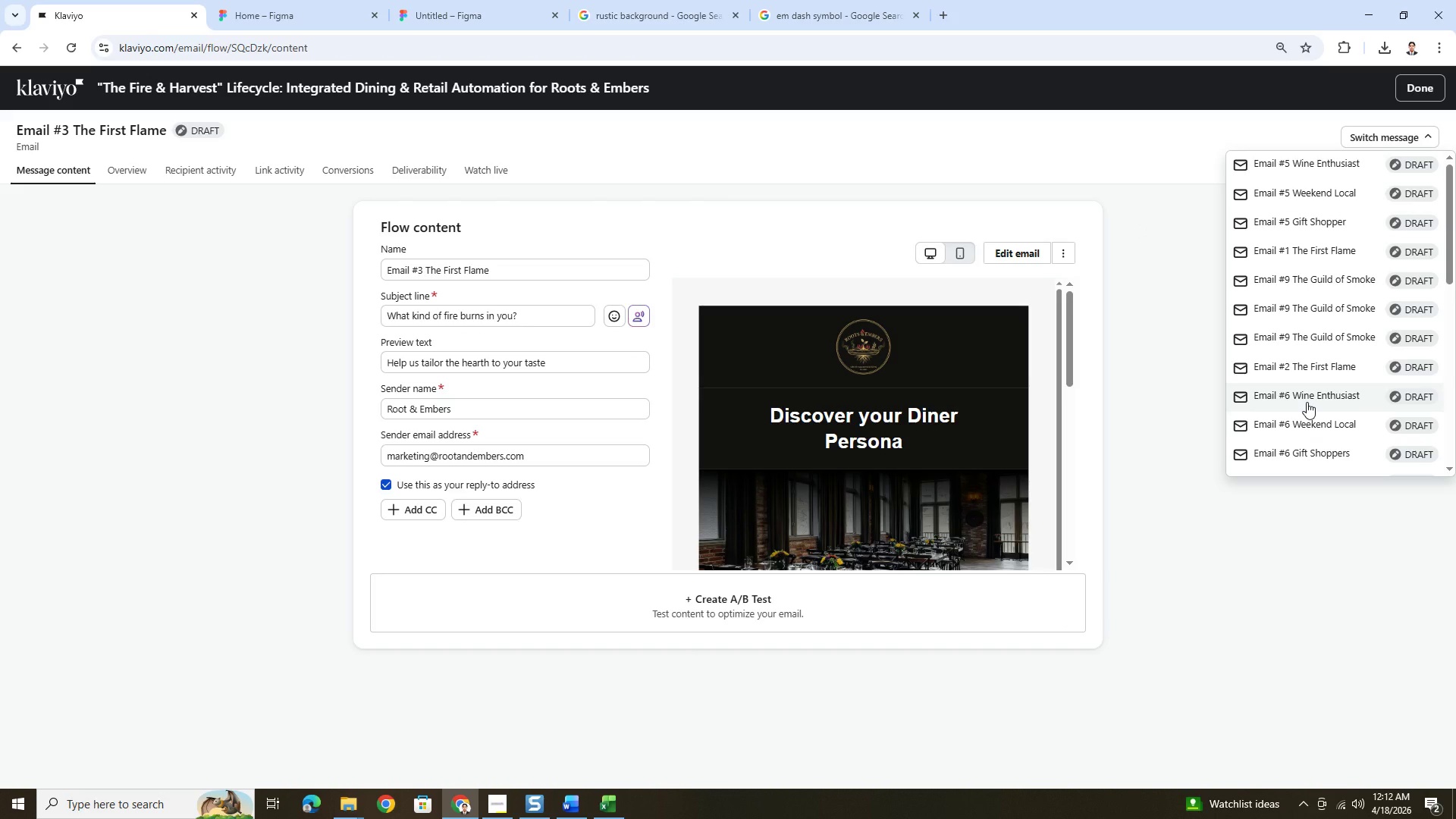 
left_click([1307, 402])
 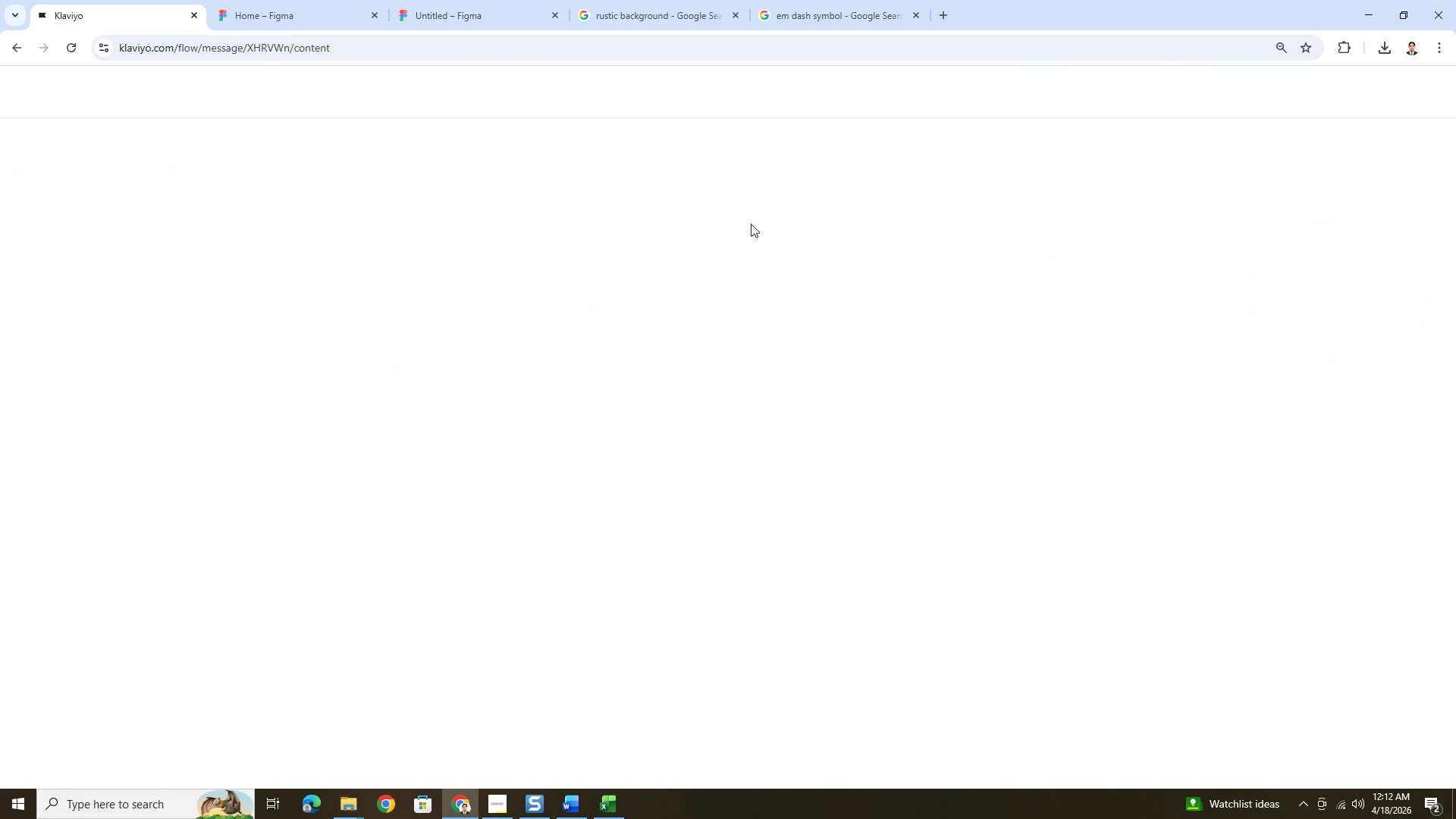 
left_click([497, 19])
 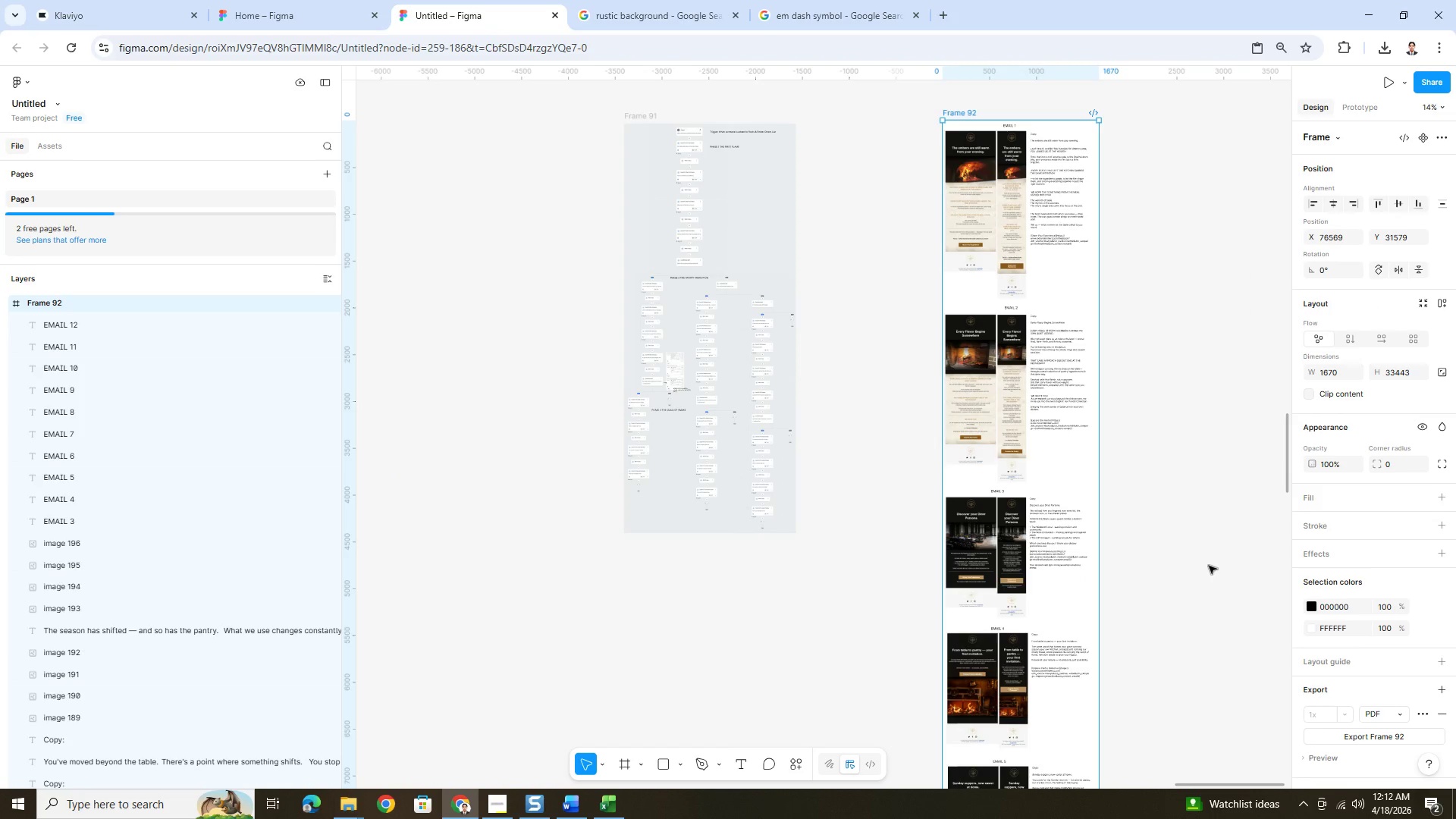 
hold_key(key=ControlLeft, duration=0.75)
scroll: coordinate [1071, 578], scroll_direction: up, amount: 6.0
 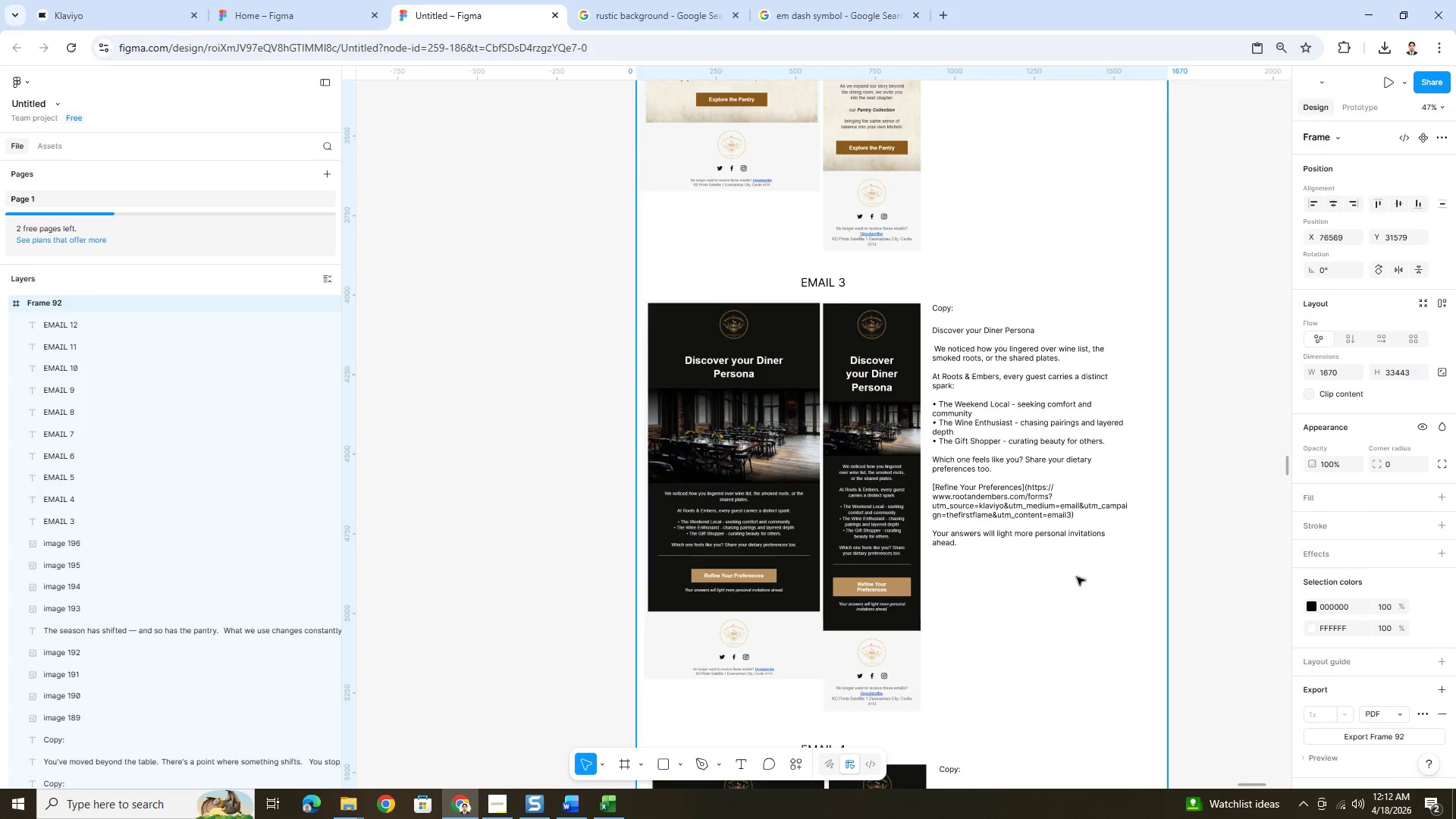 
scroll: coordinate [1118, 572], scroll_direction: down, amount: 87.0
 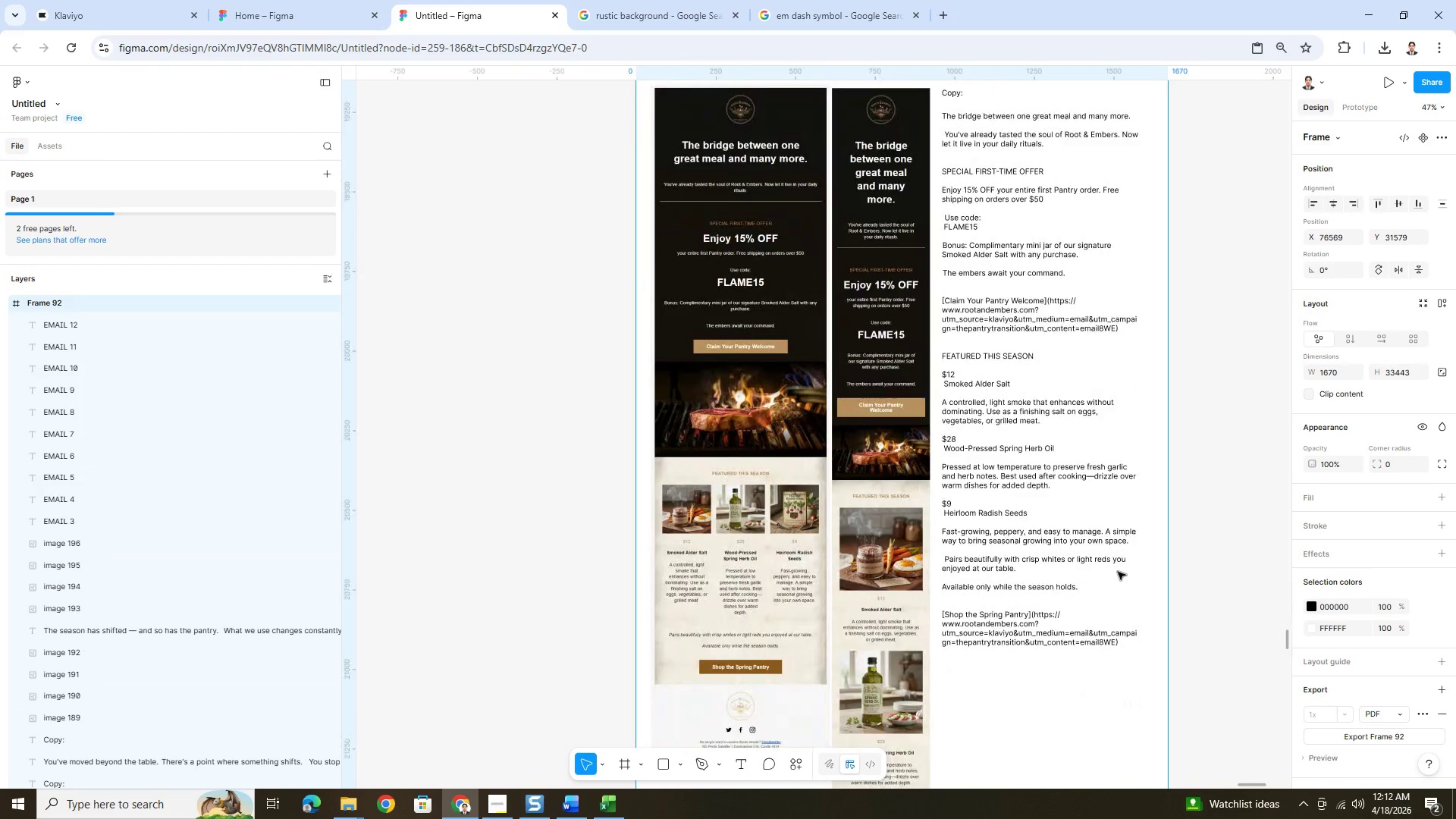 
scroll: coordinate [1118, 572], scroll_direction: up, amount: 6.0
 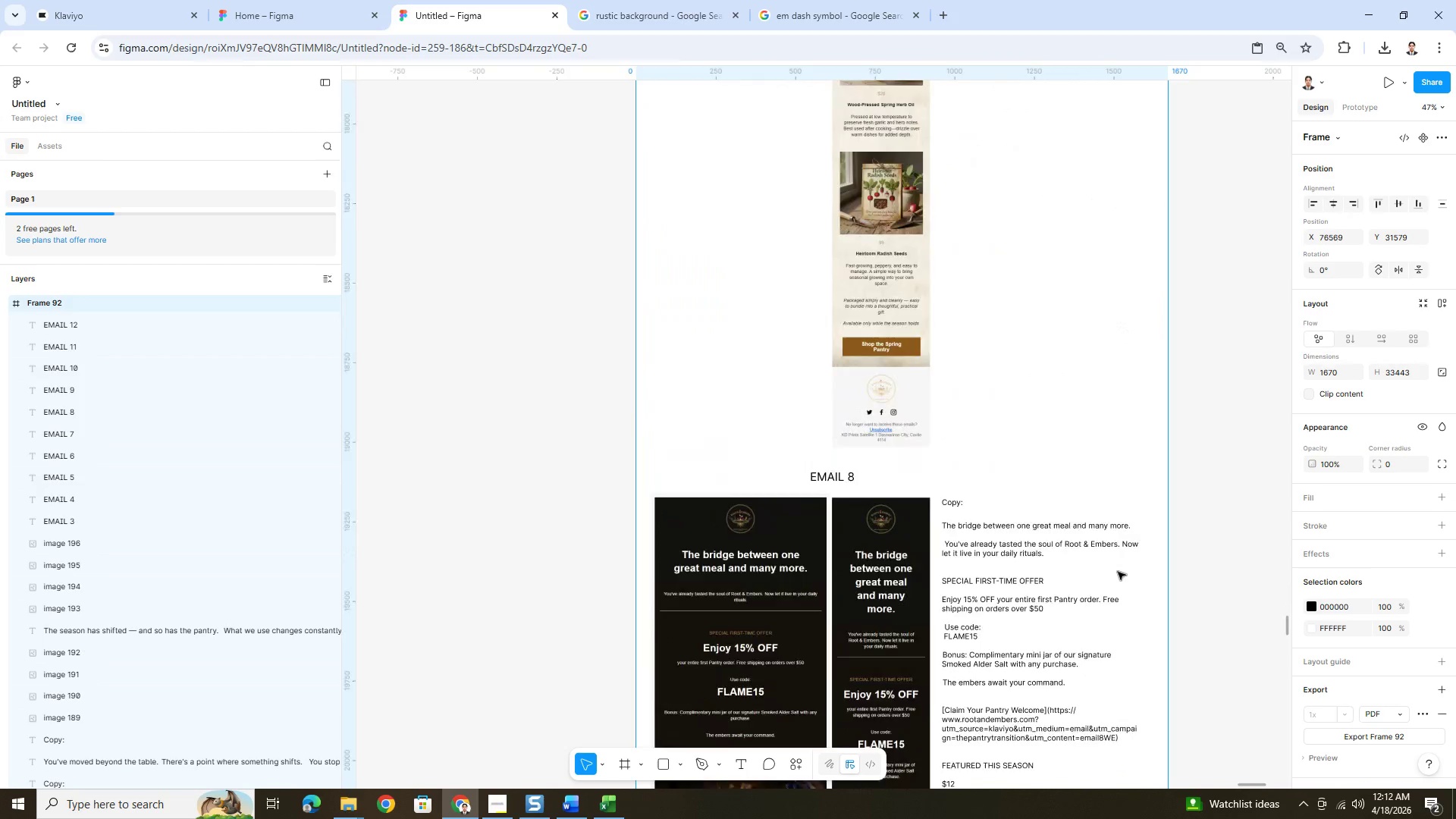 
scroll: coordinate [1118, 572], scroll_direction: down, amount: 23.0
 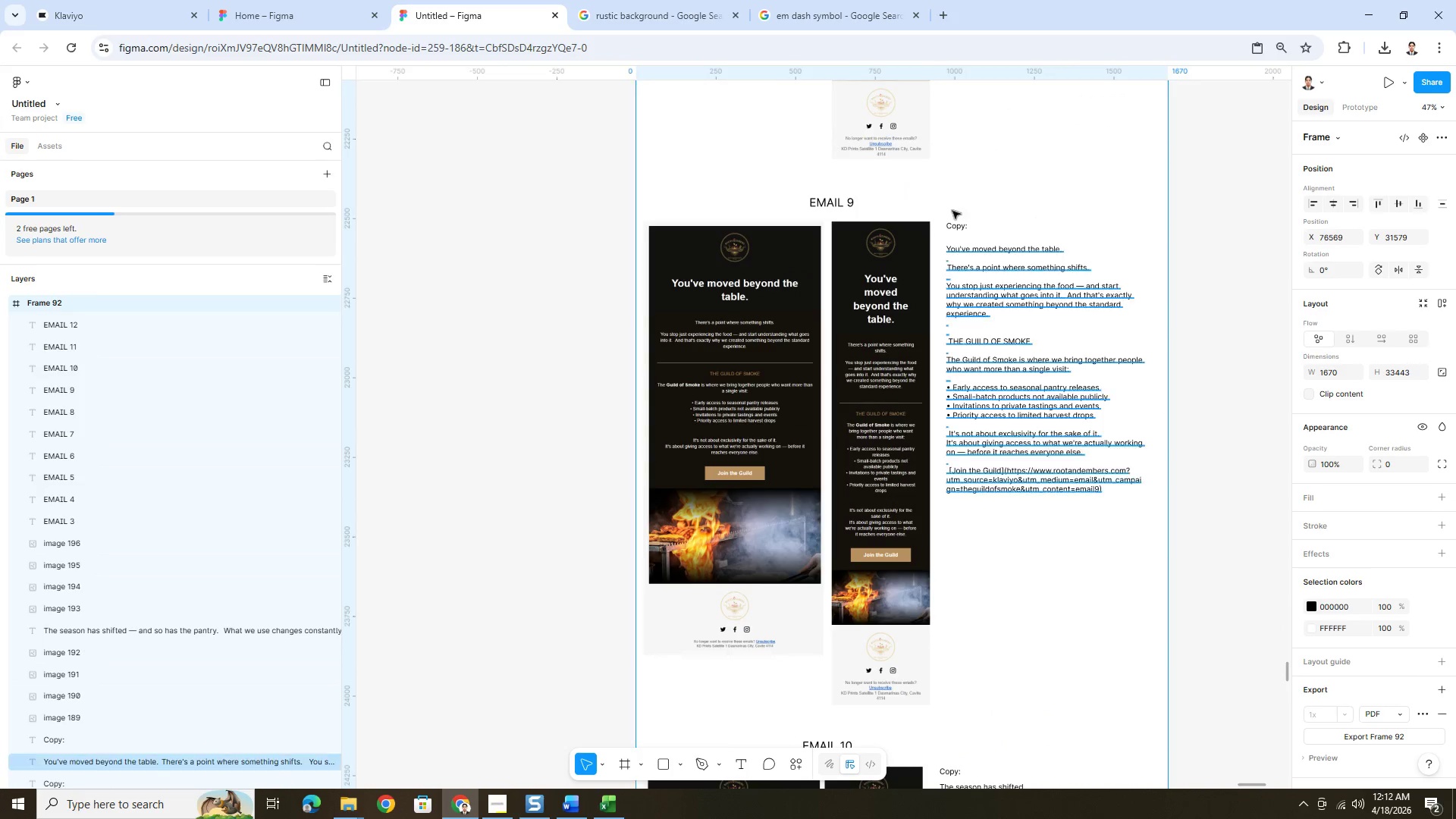 
left_click([46, 0])
 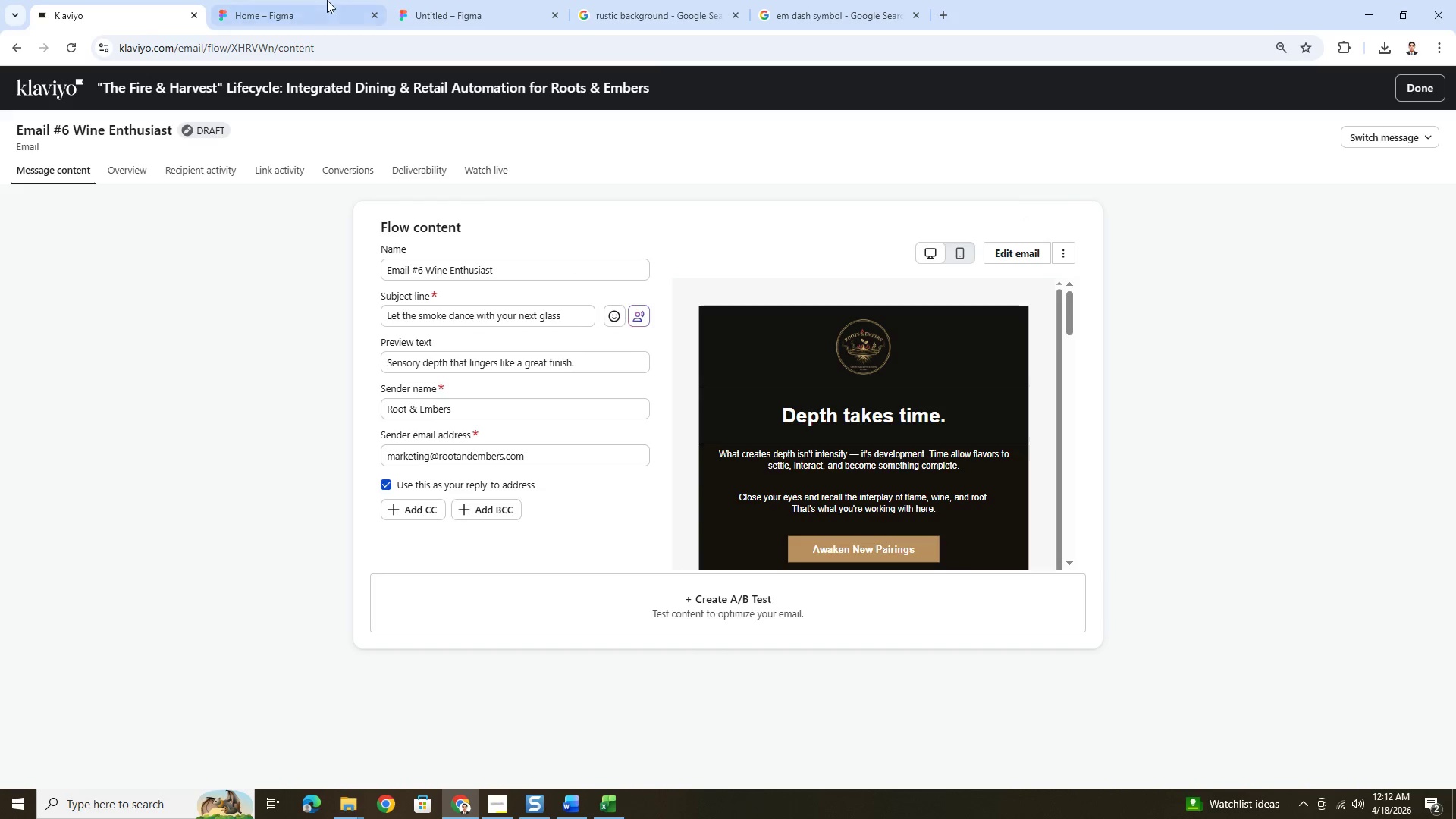 
left_click([604, 812])
 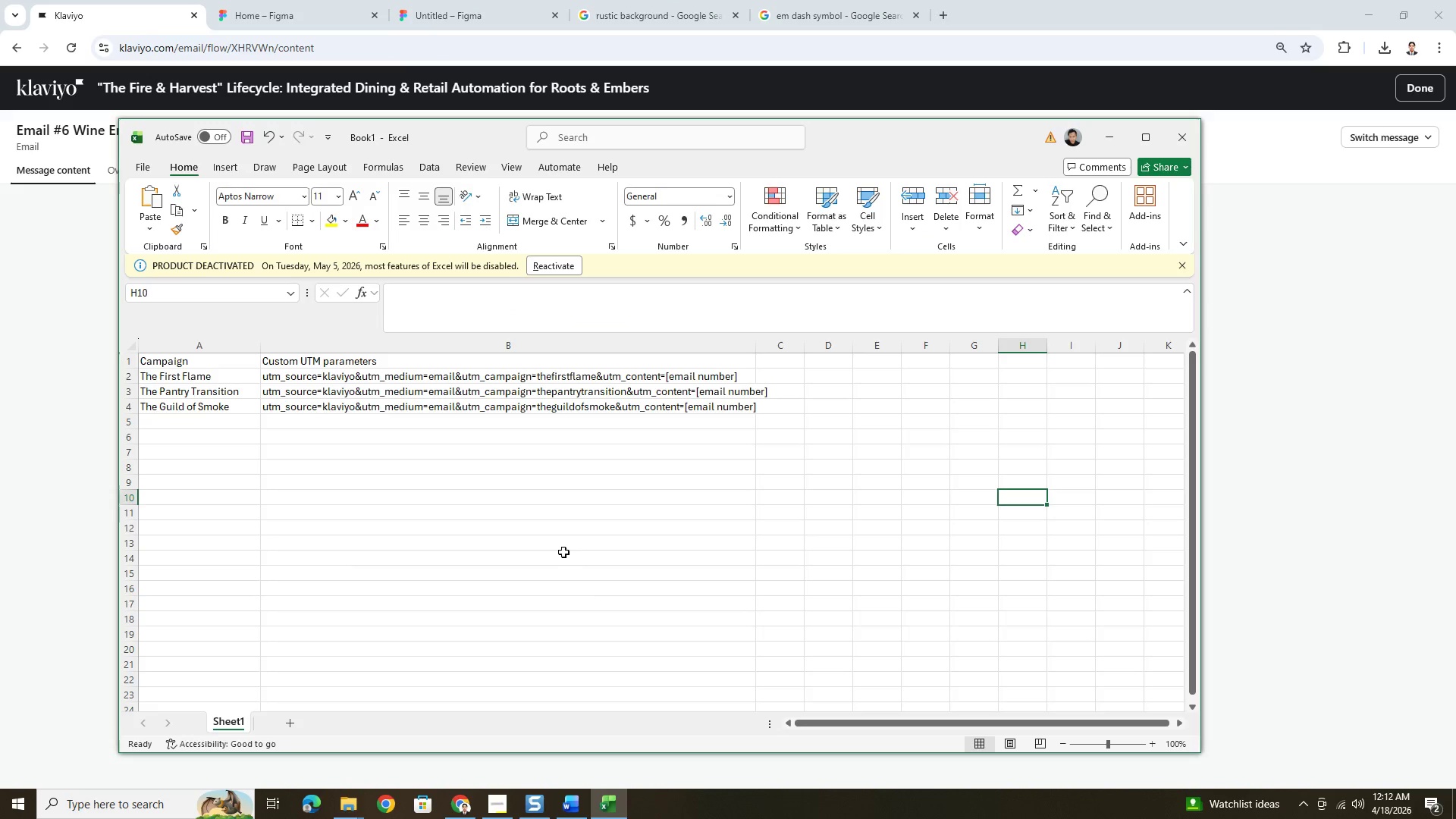 
left_click([550, 543])
 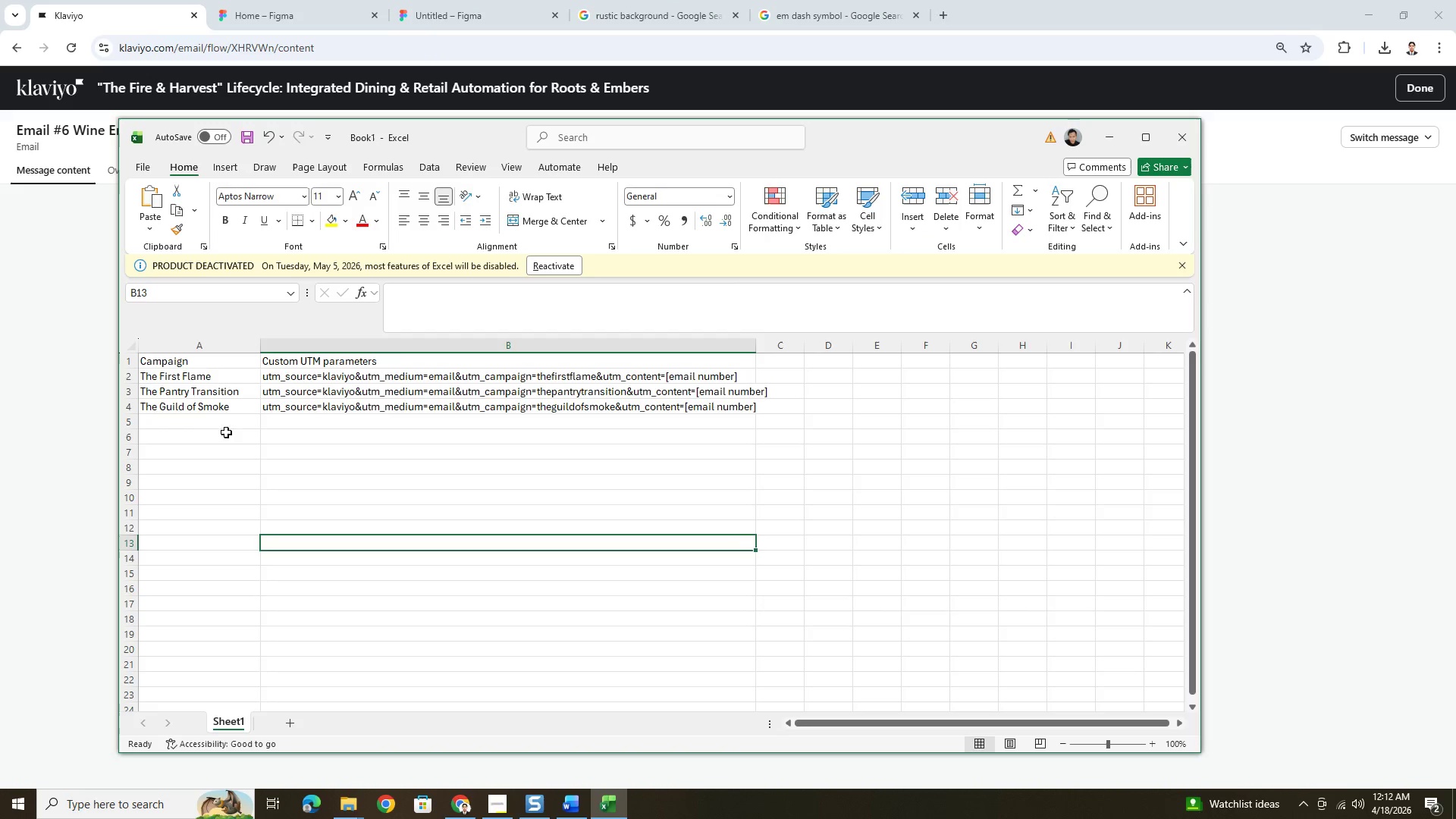 
left_click([211, 431])
 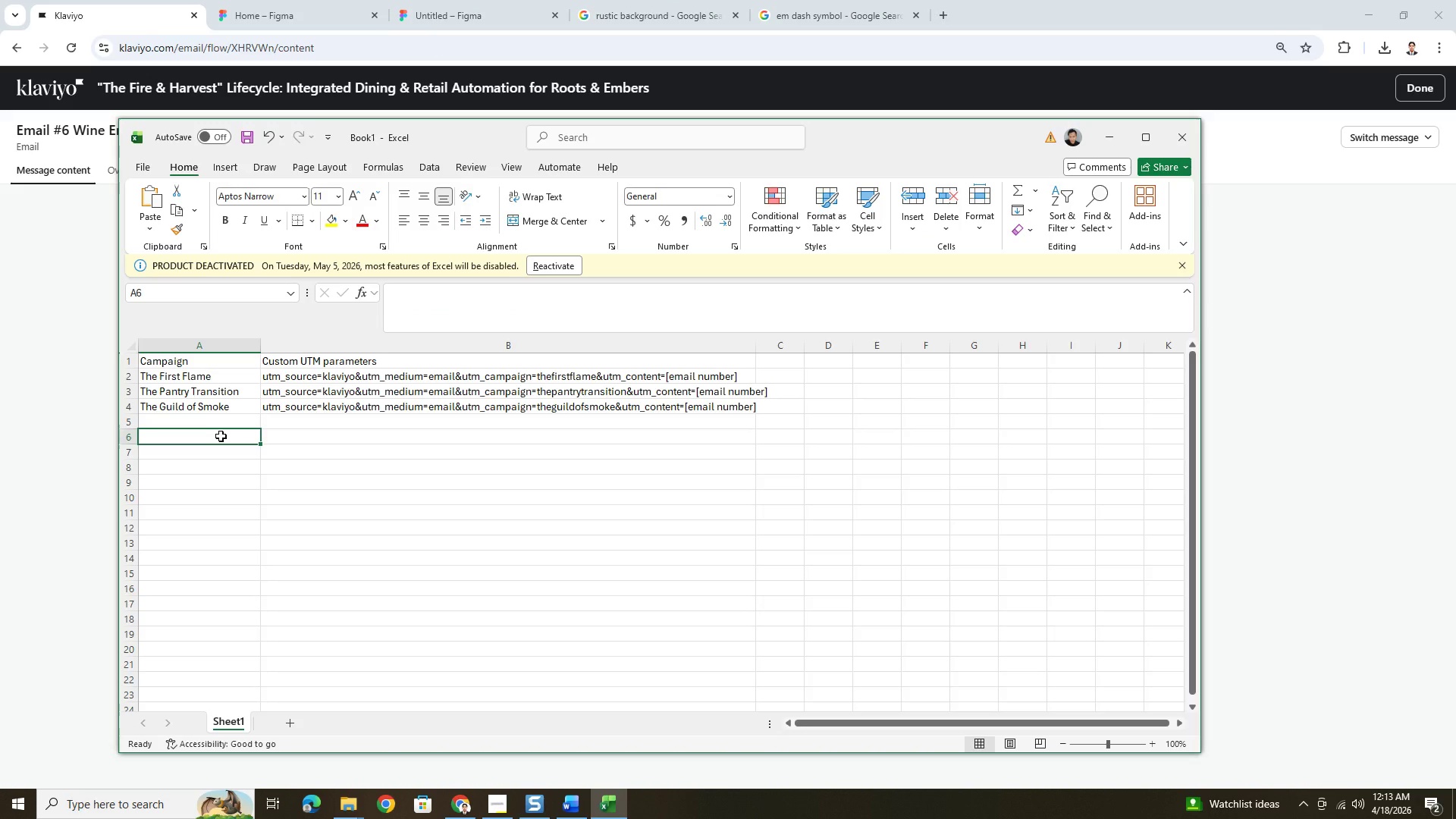 
wait(15.84)
 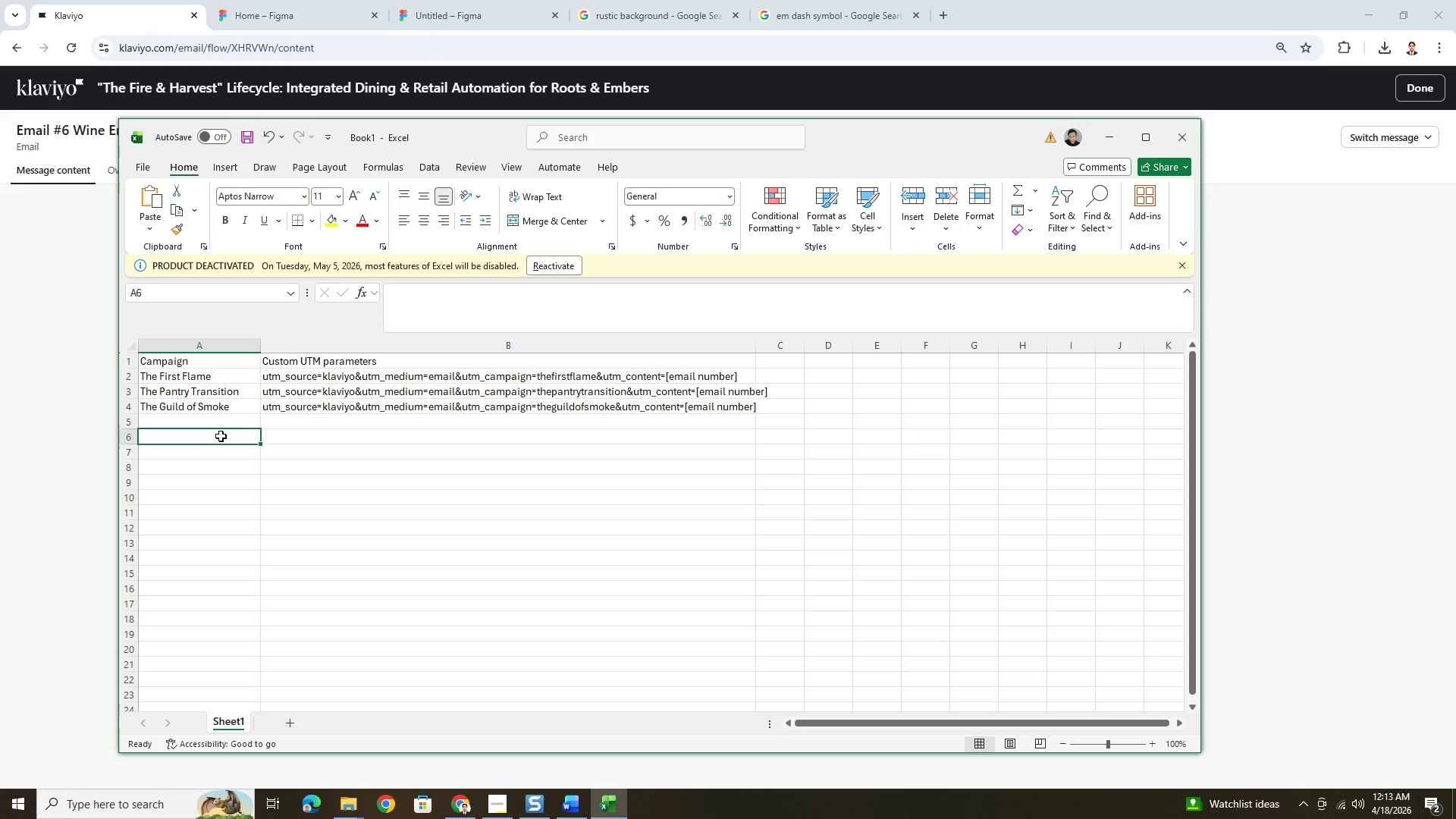 
left_click_drag(start_coordinate=[805, 344], to_coordinate=[897, 359])
 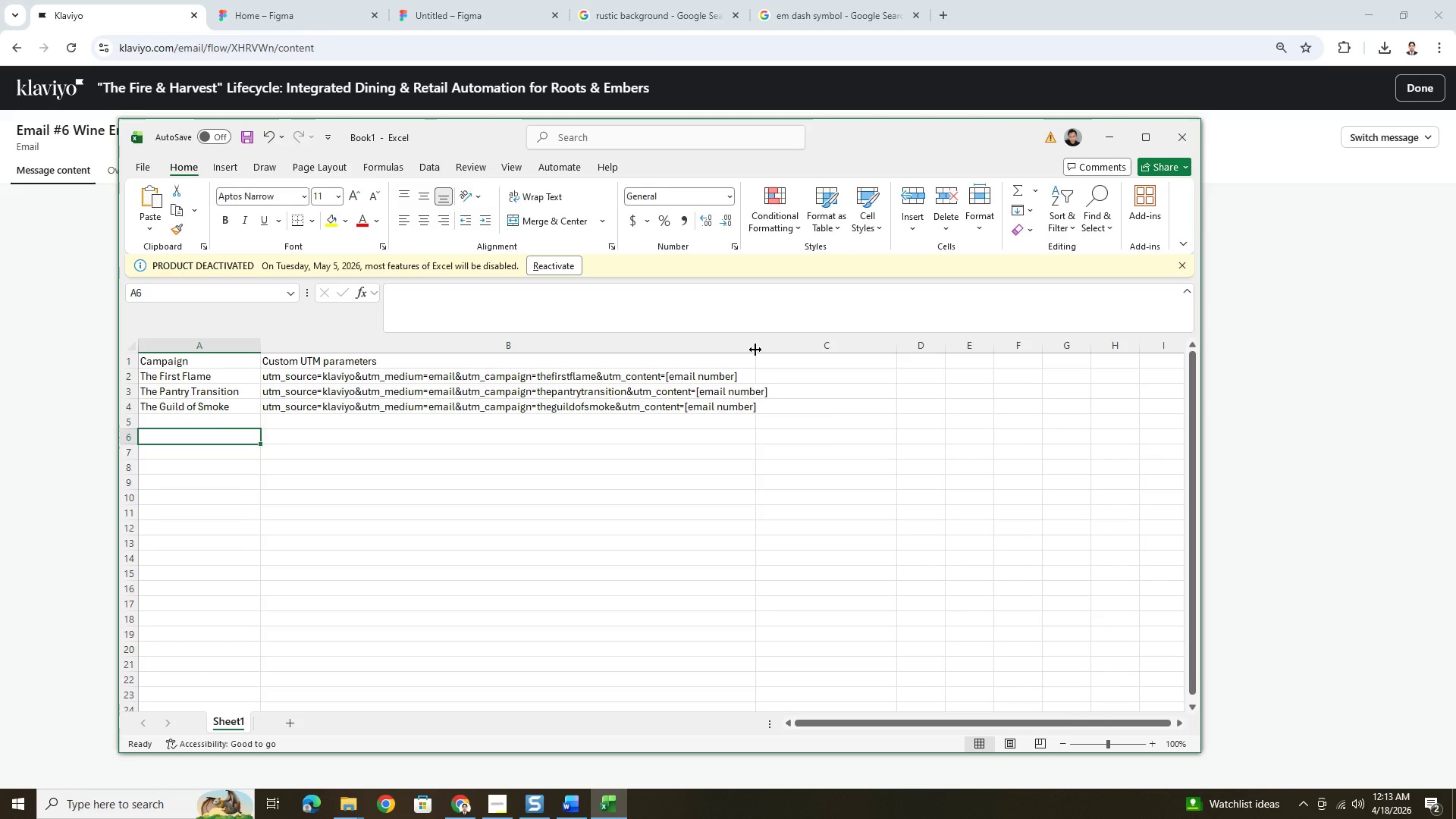 
left_click_drag(start_coordinate=[755, 350], to_coordinate=[778, 353])
 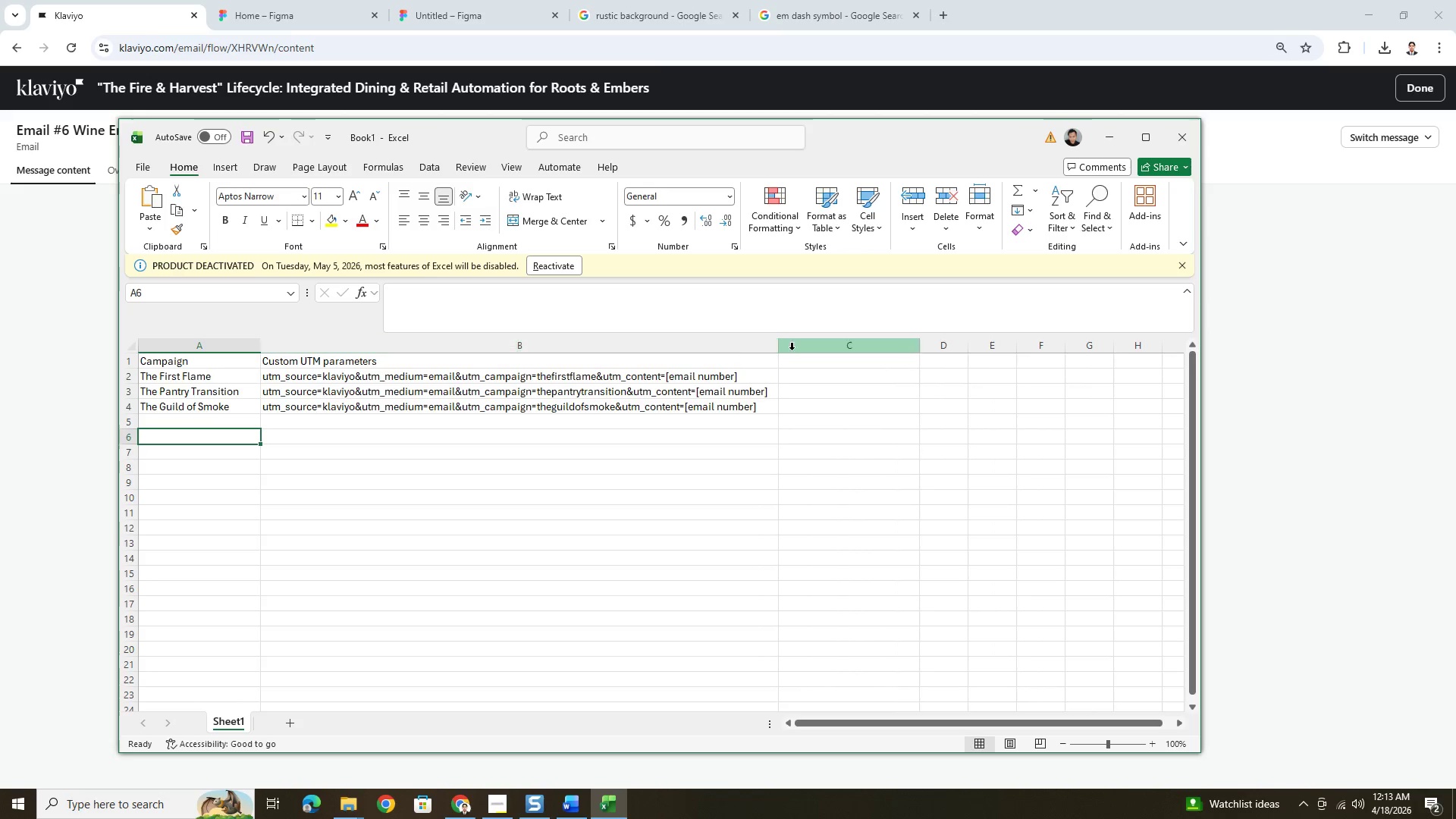 
left_click([810, 366])
 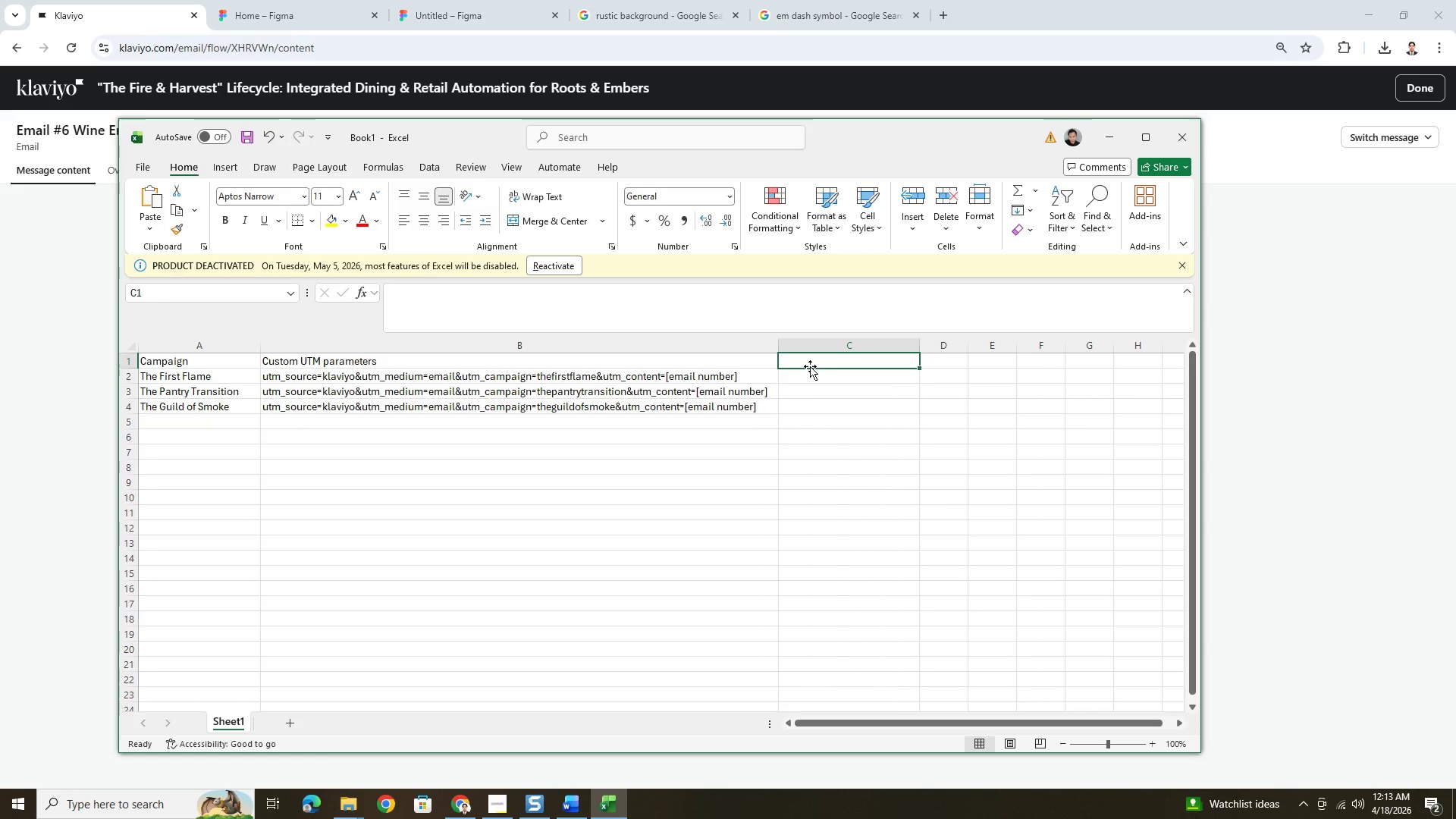 
left_click([810, 366])
 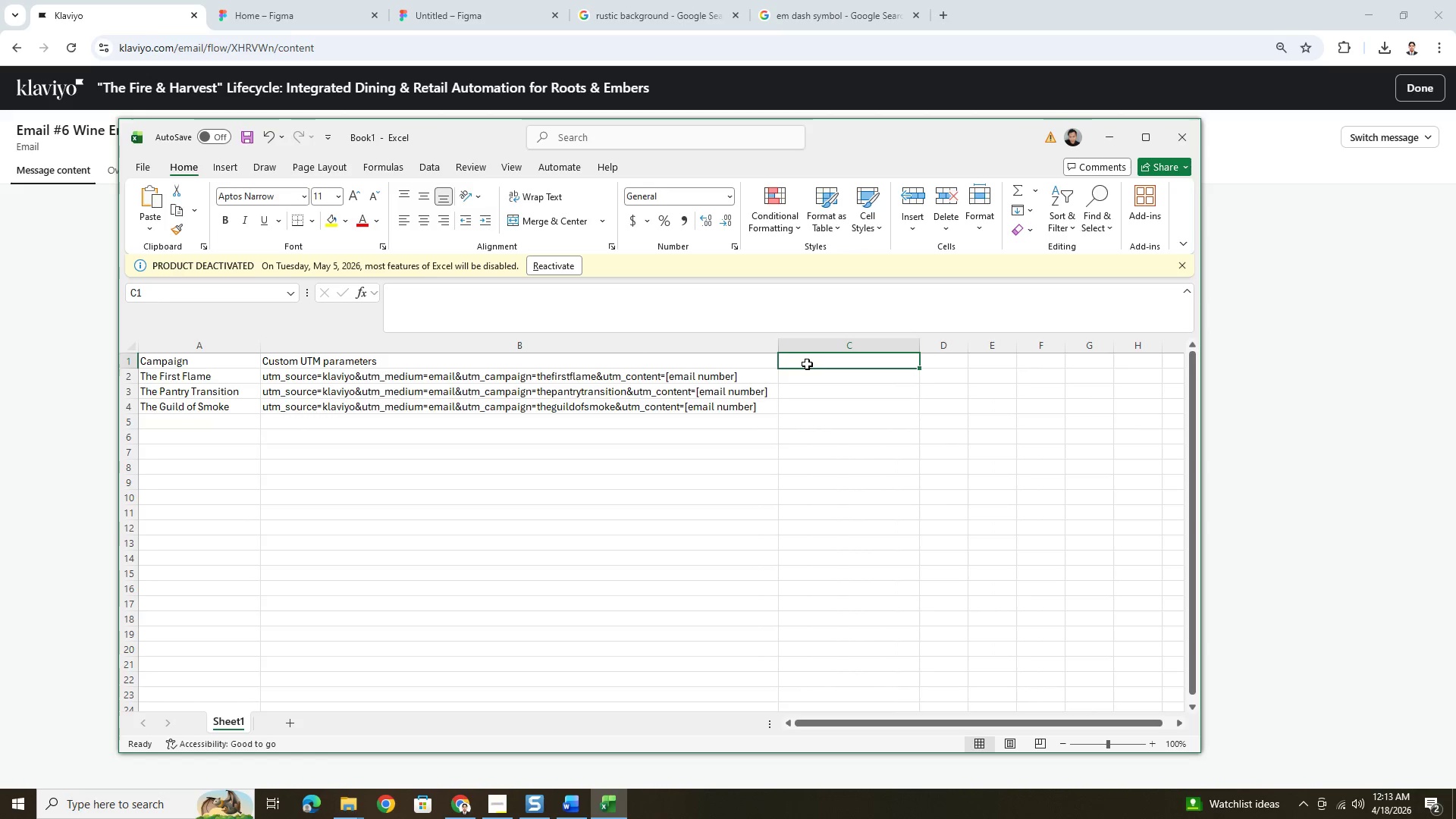 
double_click([807, 364])
 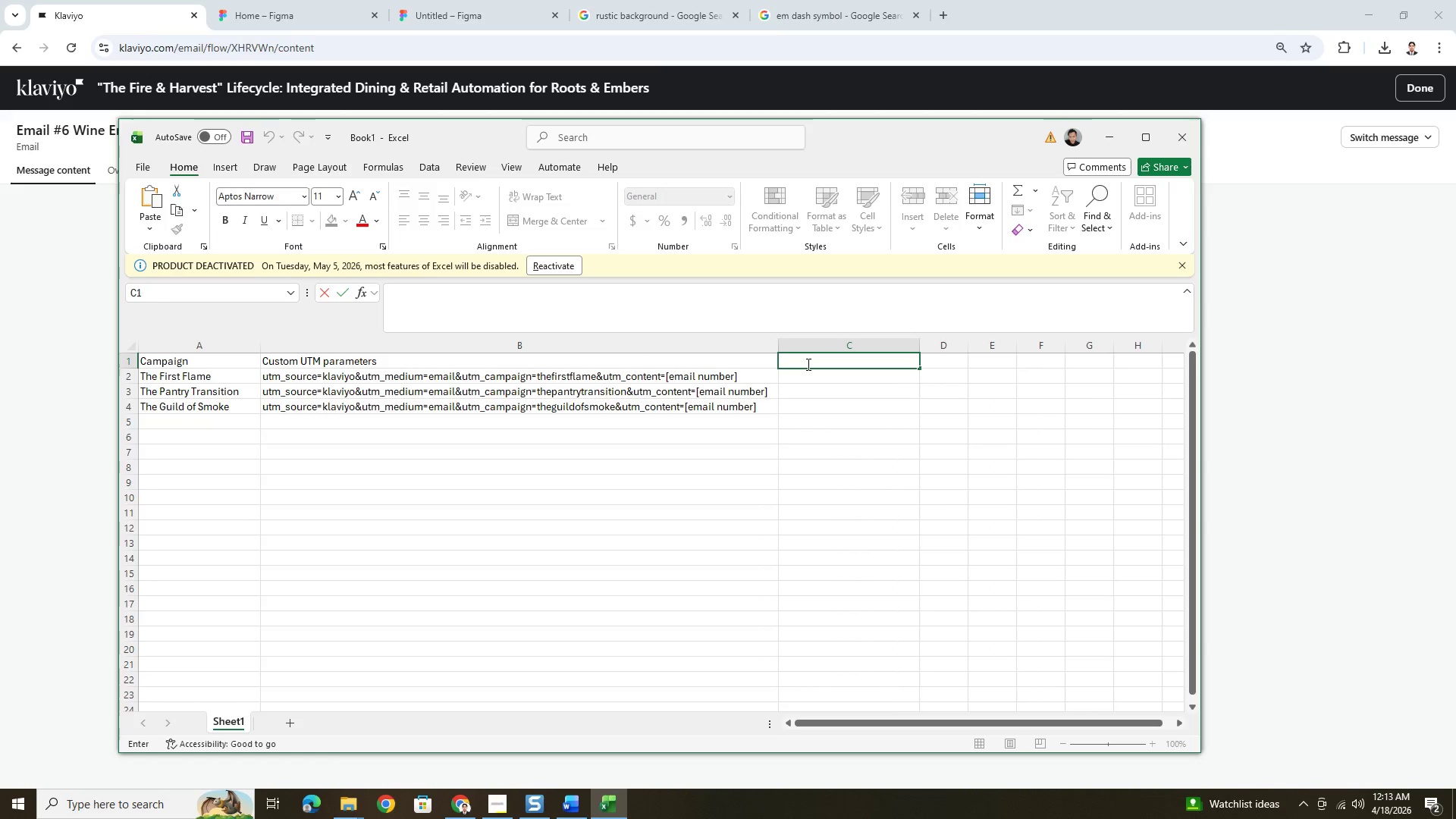 
type(Goal)
 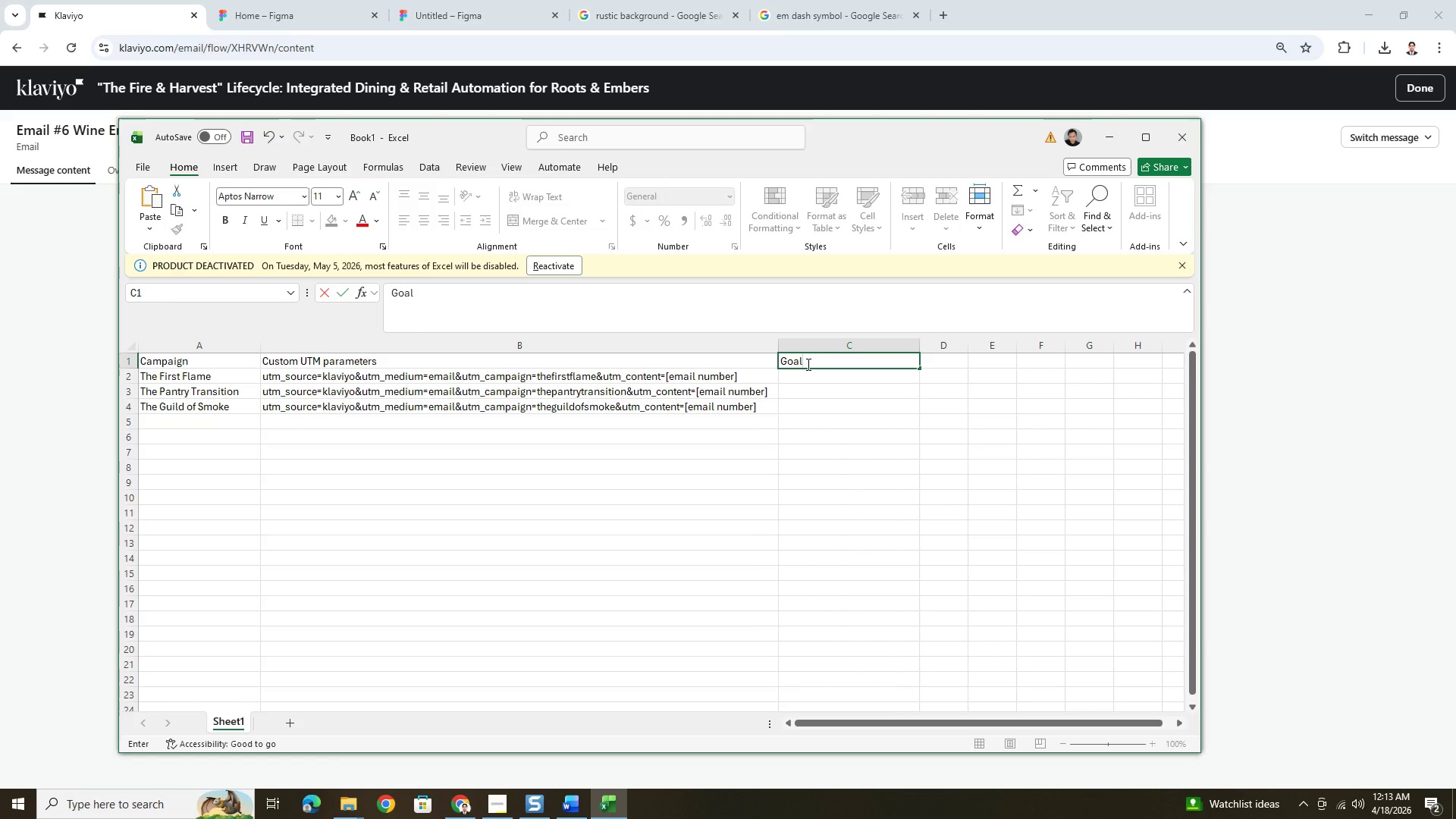 
key(Enter)
 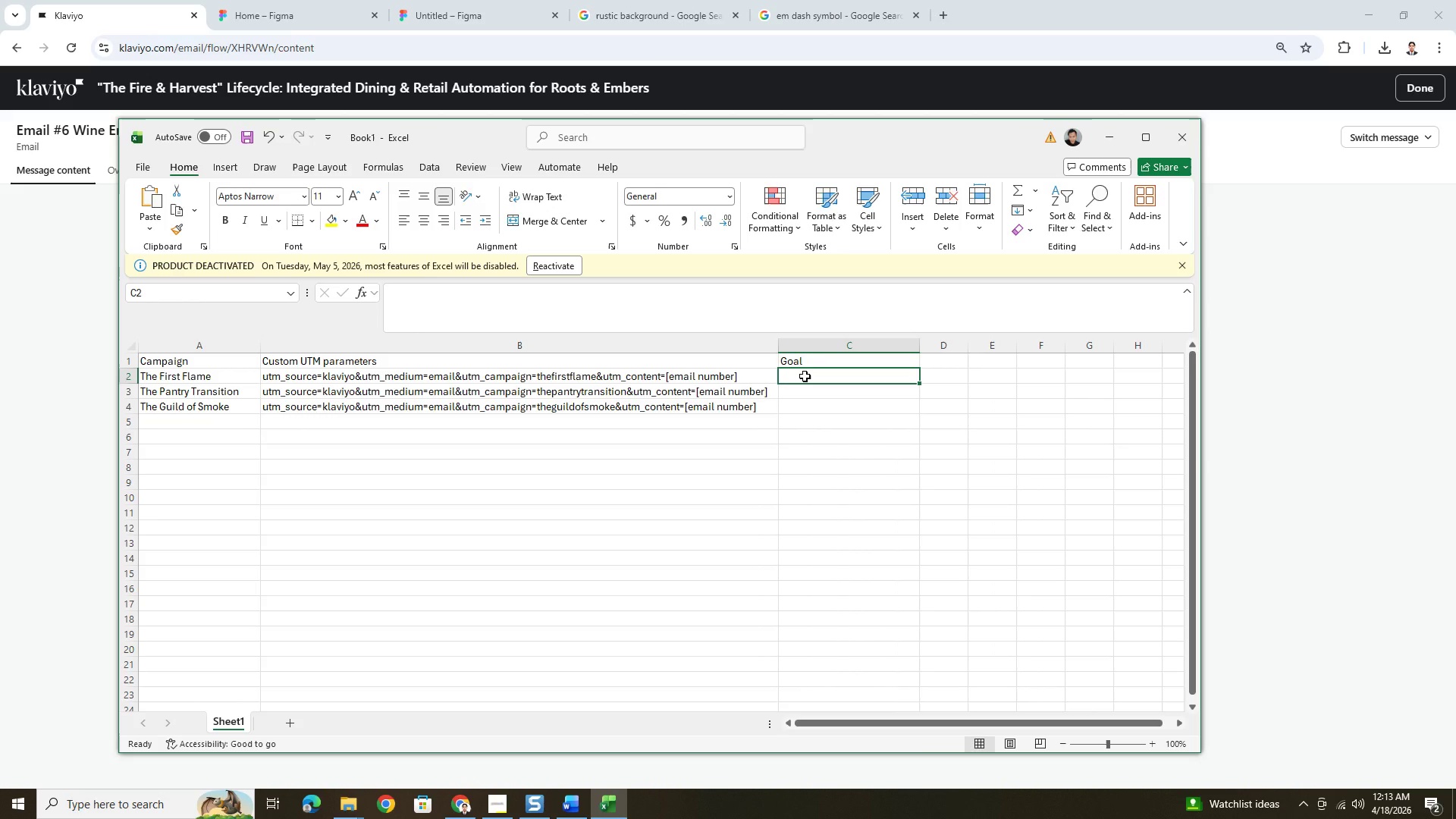 
wait(8.11)
 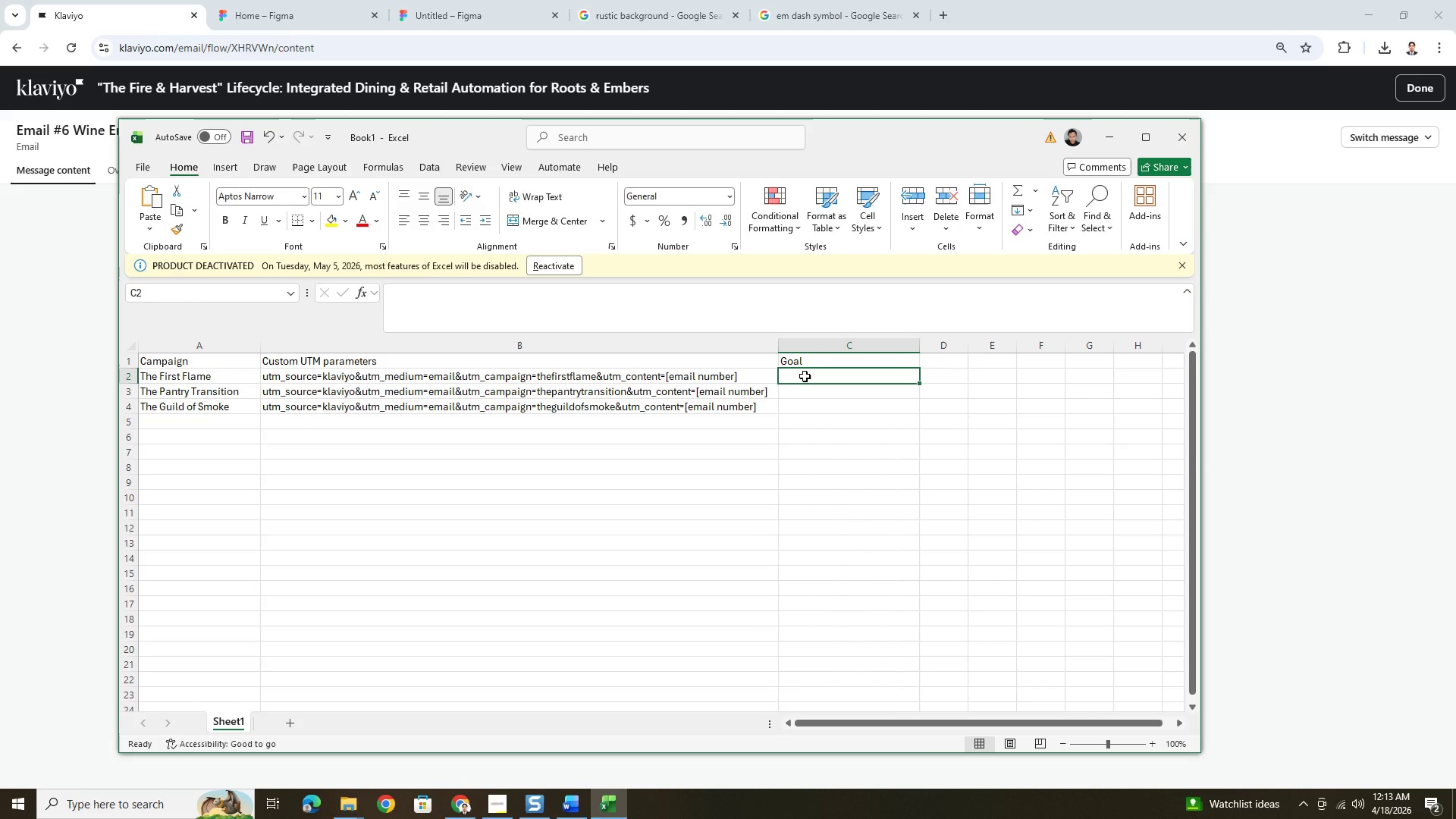 
hold_key(key=ShiftLeft, duration=1.53)
 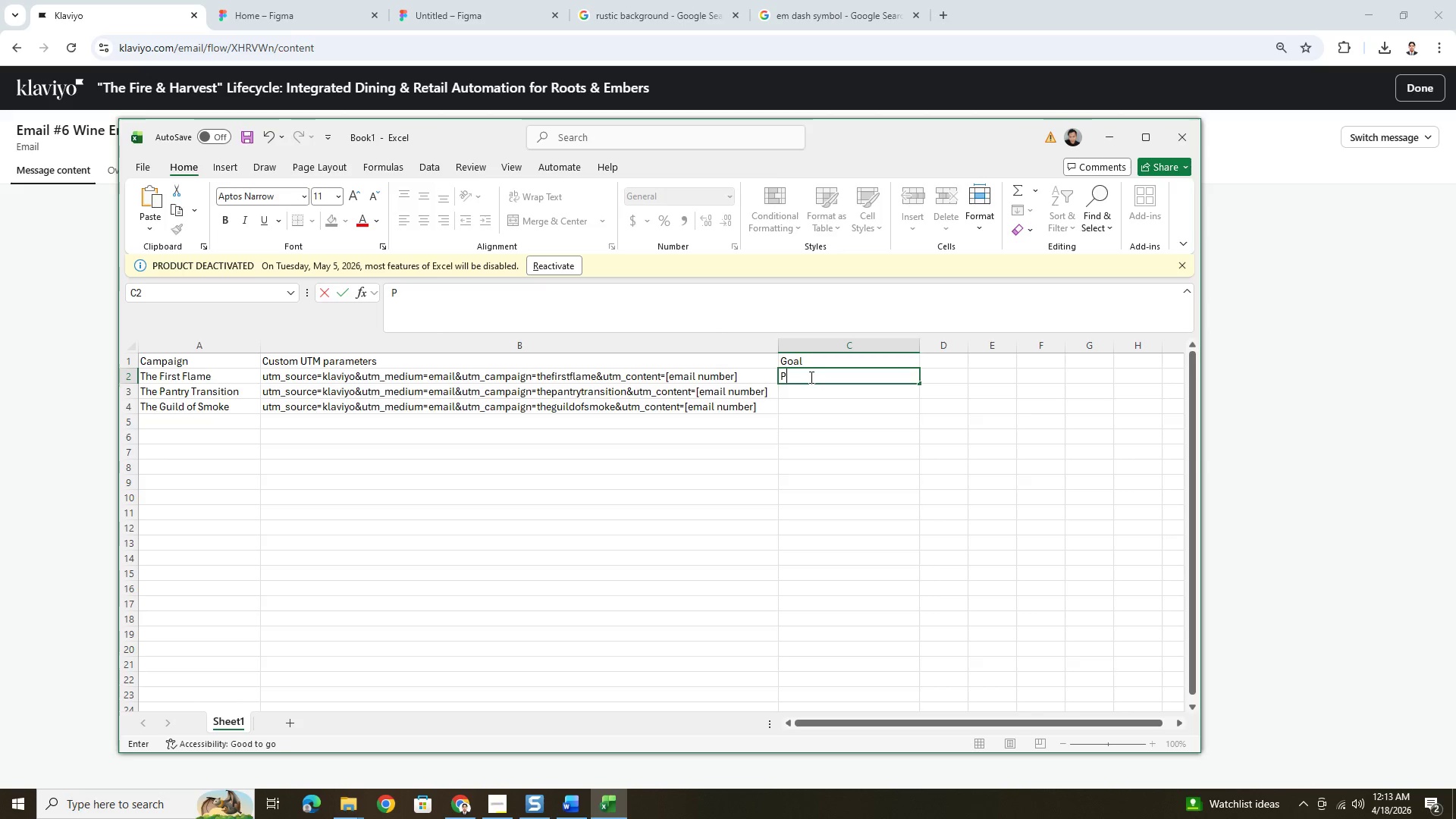 
key(Shift+P)
 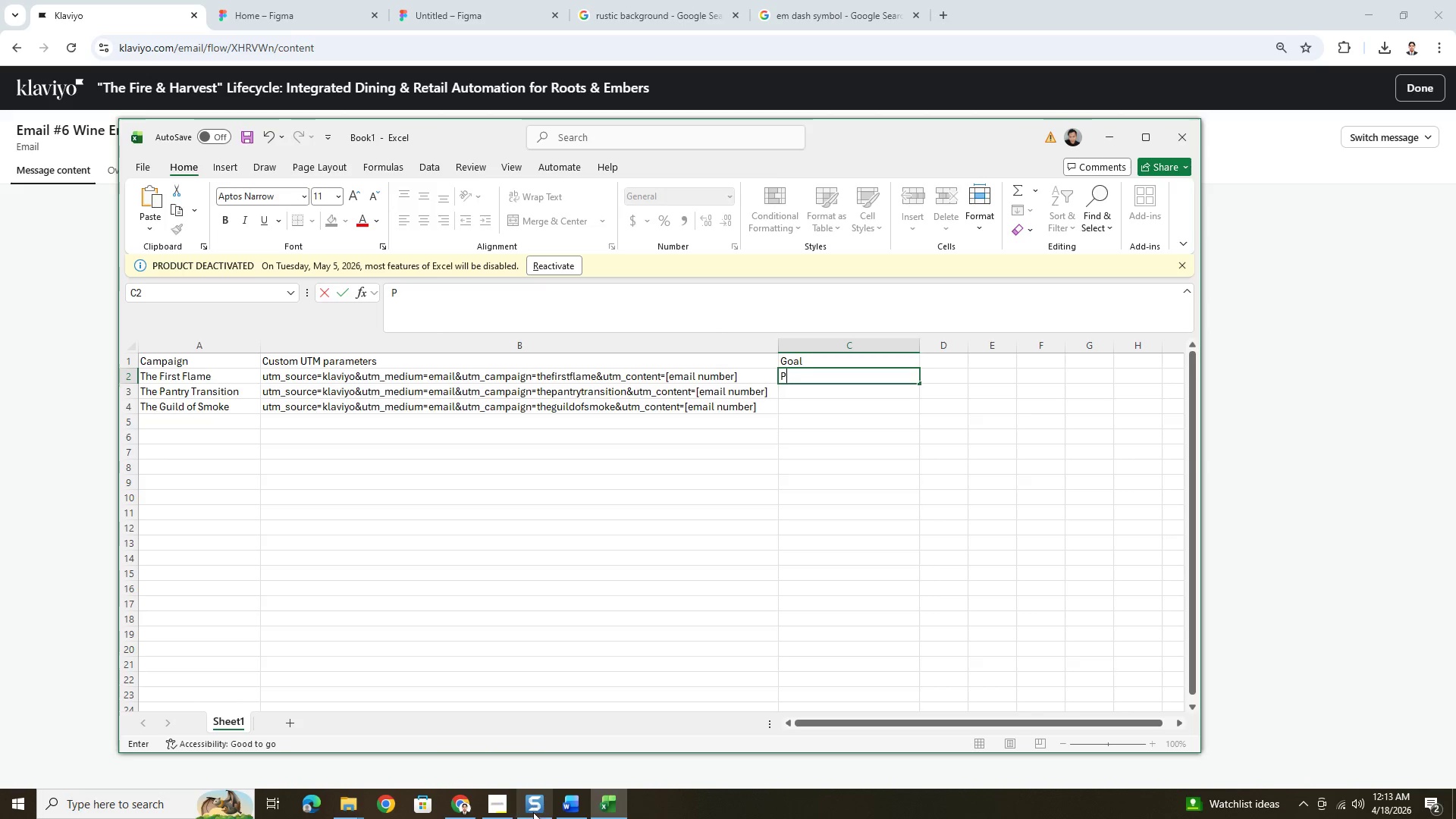 
left_click([502, 805])